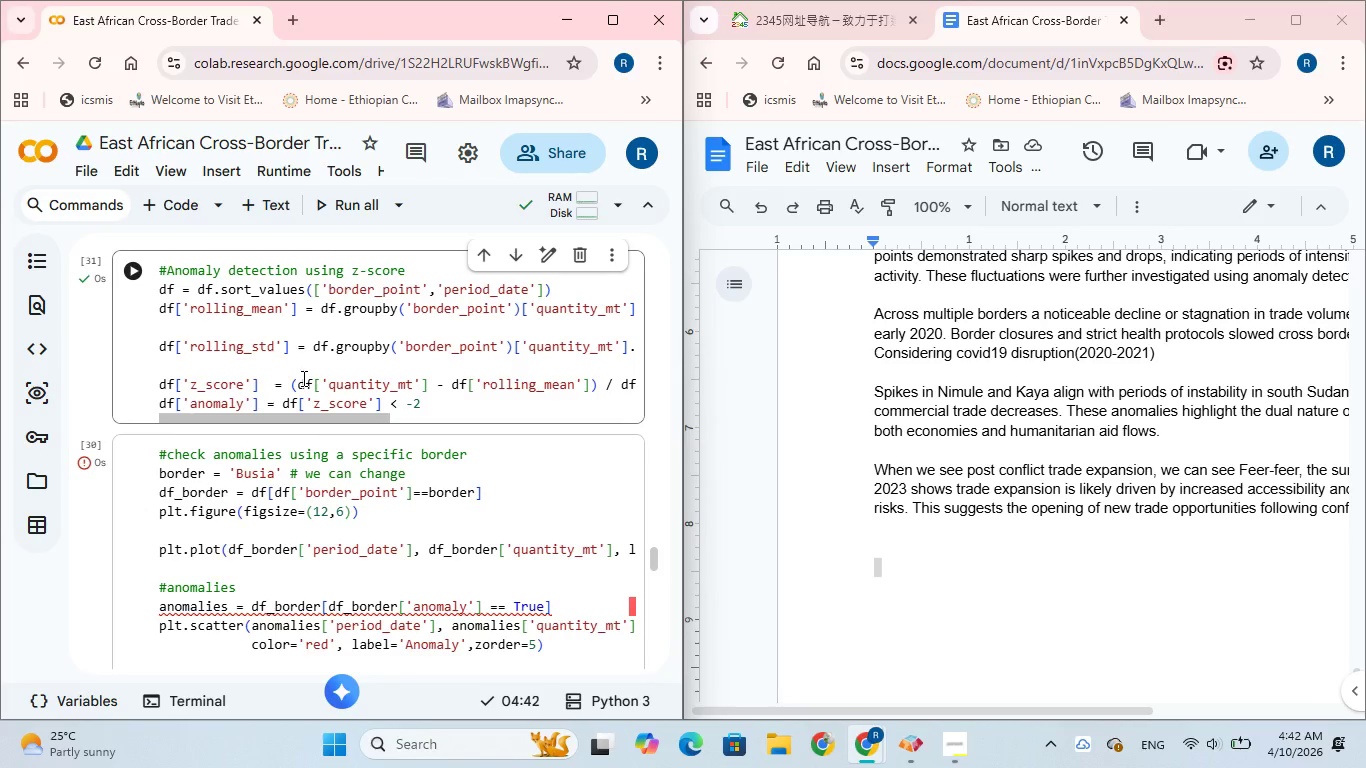 
scroll: coordinate [302, 380], scroll_direction: down, amount: 2.0
 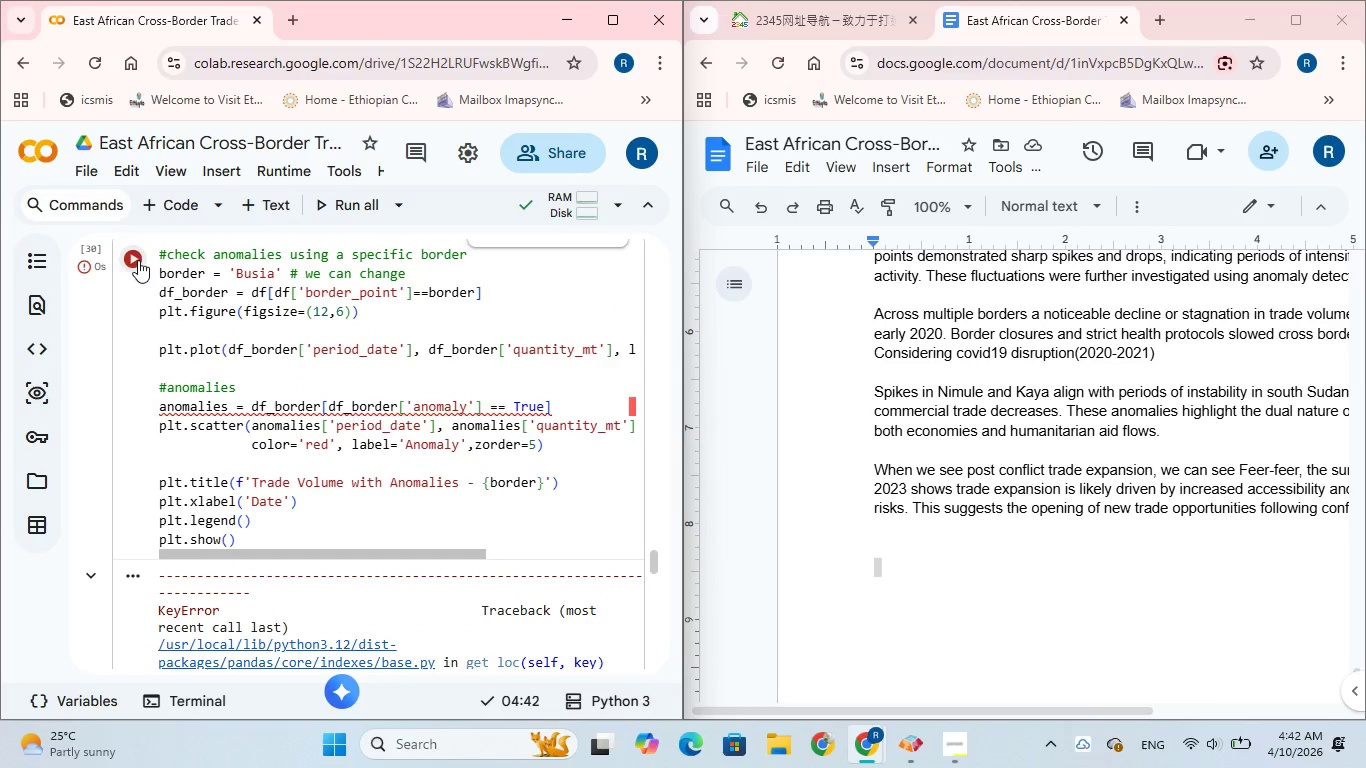 
left_click([138, 260])
 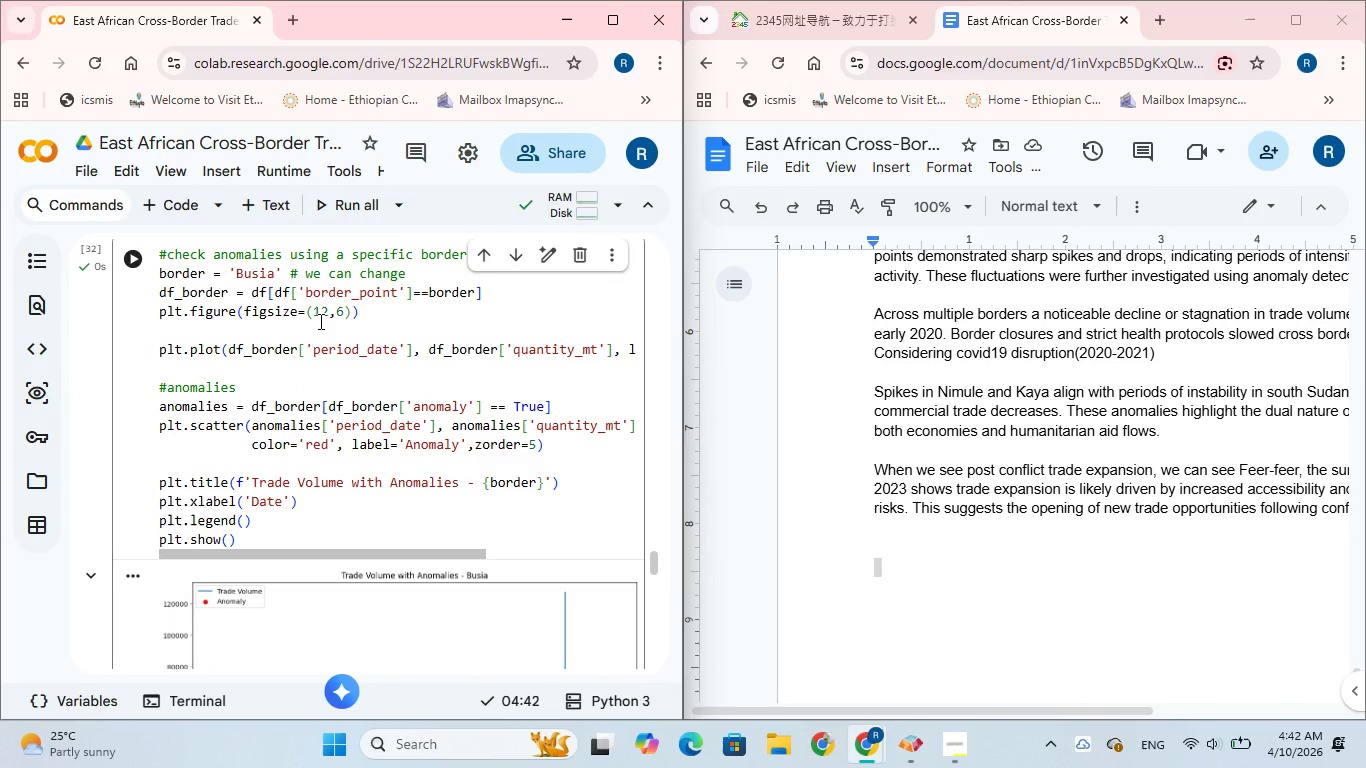 
scroll: coordinate [319, 321], scroll_direction: down, amount: 2.0
 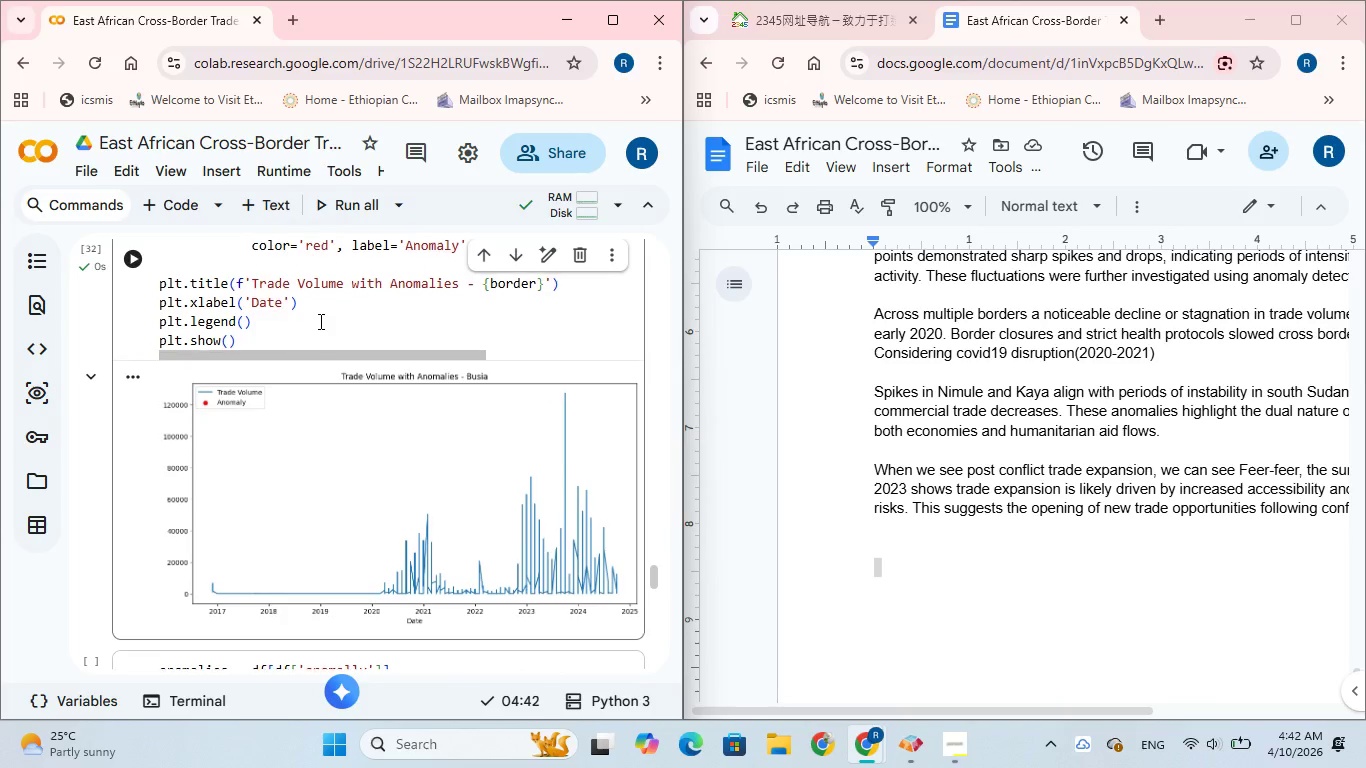 
scroll: coordinate [319, 321], scroll_direction: up, amount: 1.0
 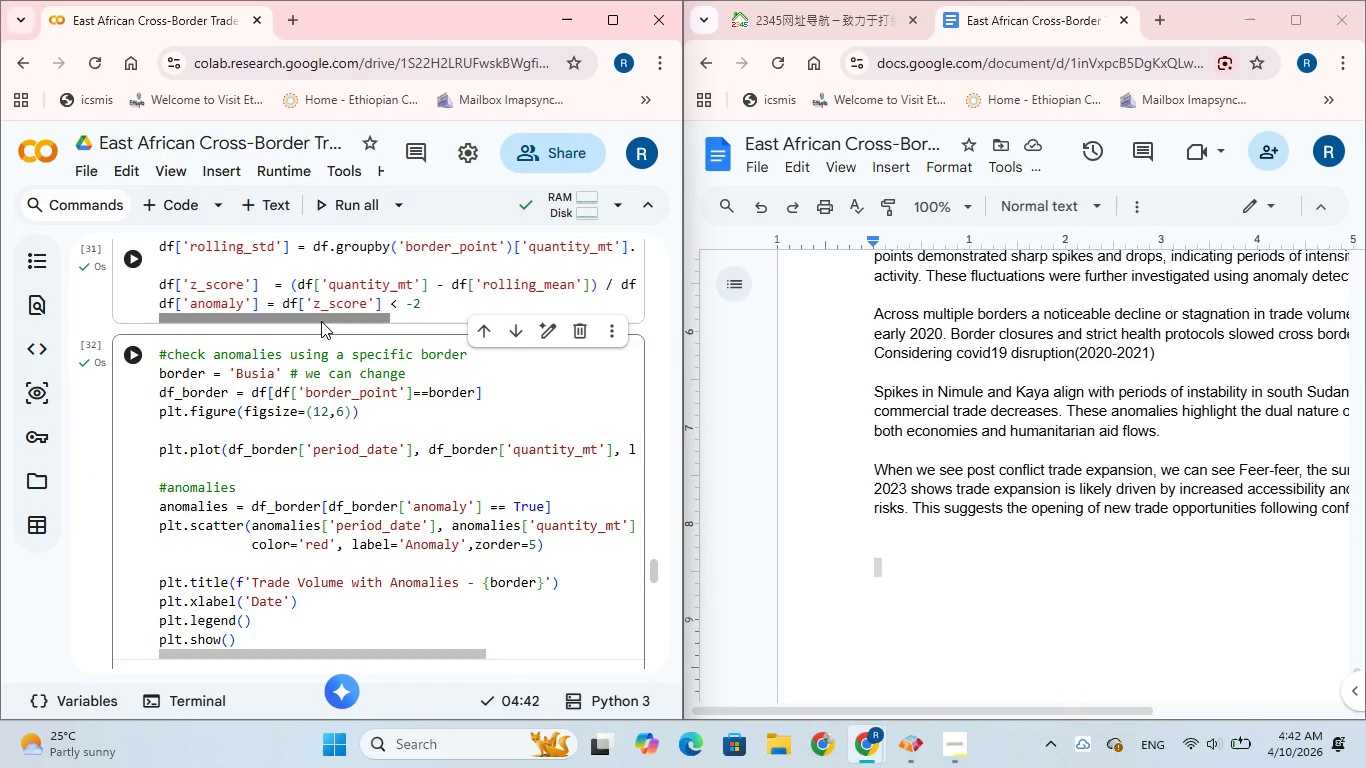 
scroll: coordinate [321, 321], scroll_direction: down, amount: 2.0
 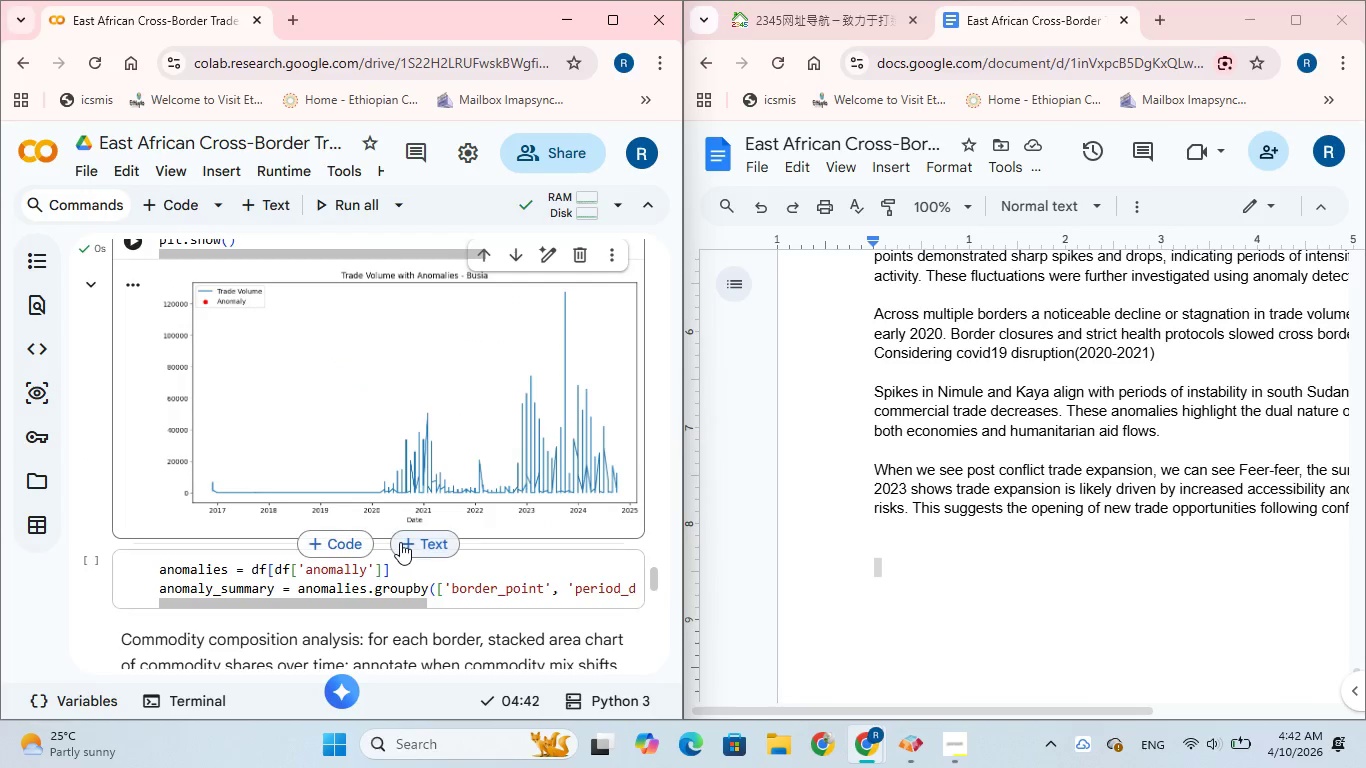 
left_click([350, 536])
 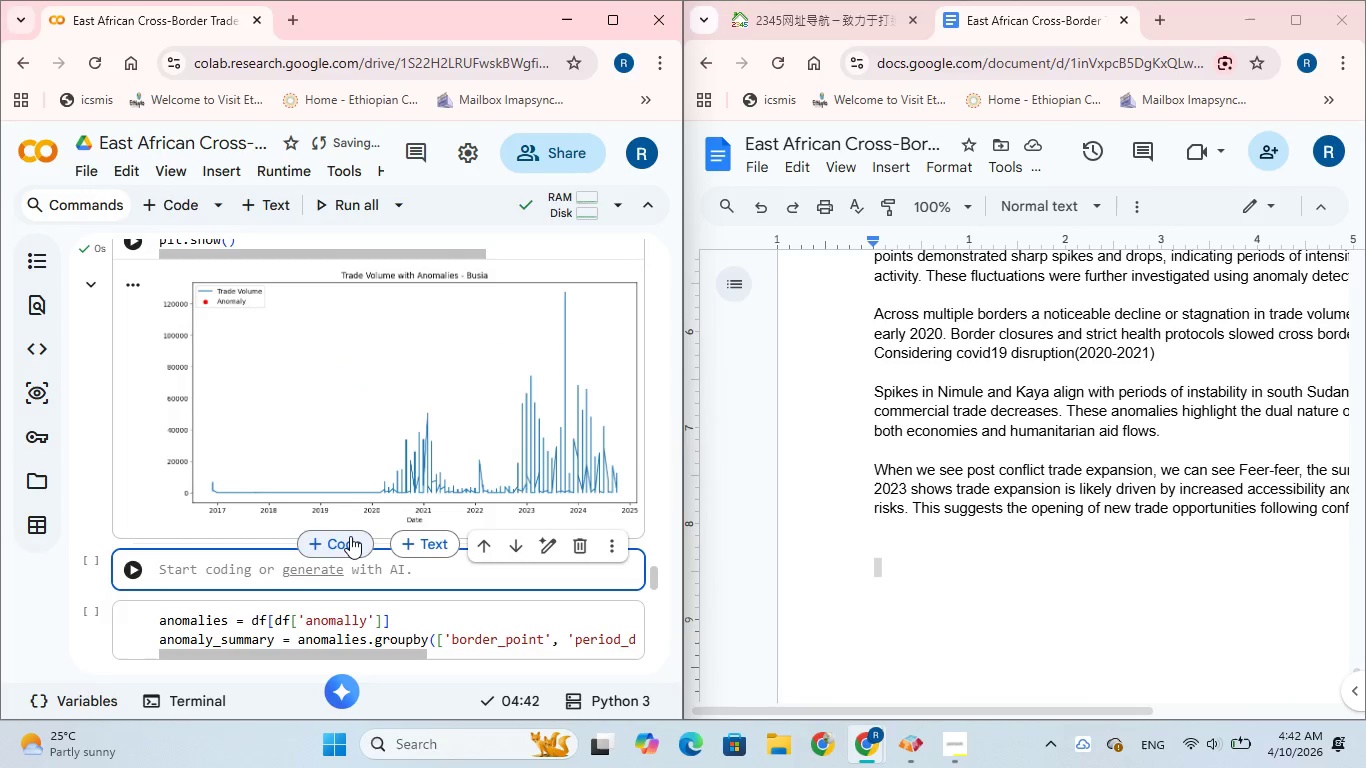 
wait(7.81)
 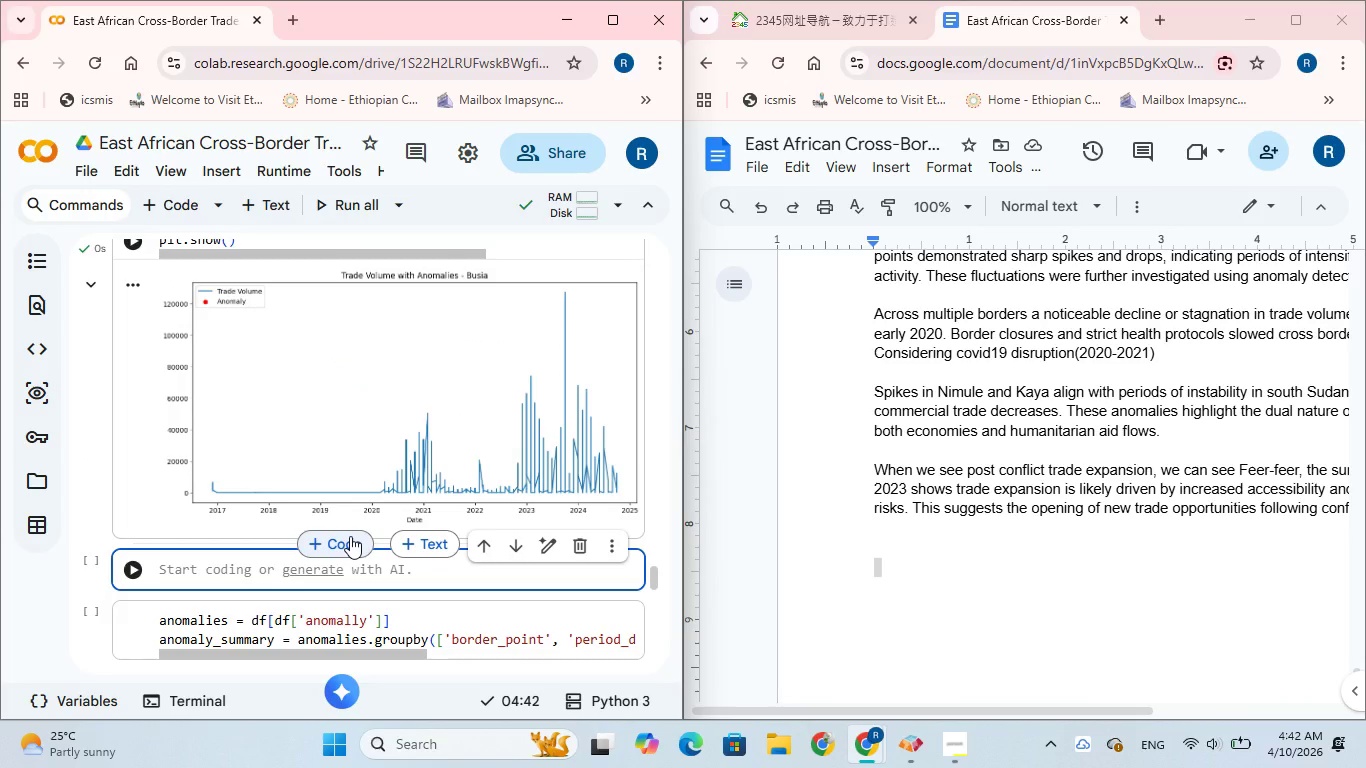 
type(df.group)
 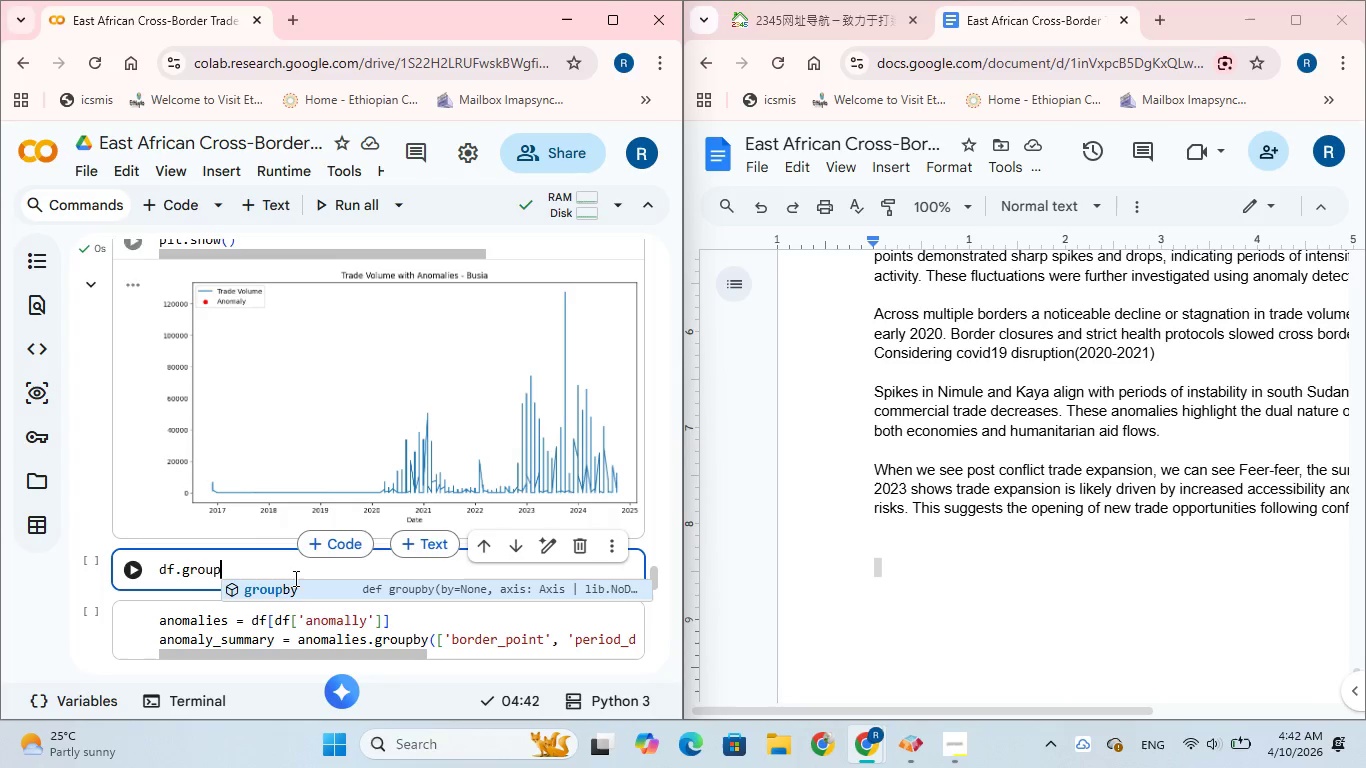 
left_click([290, 590])
 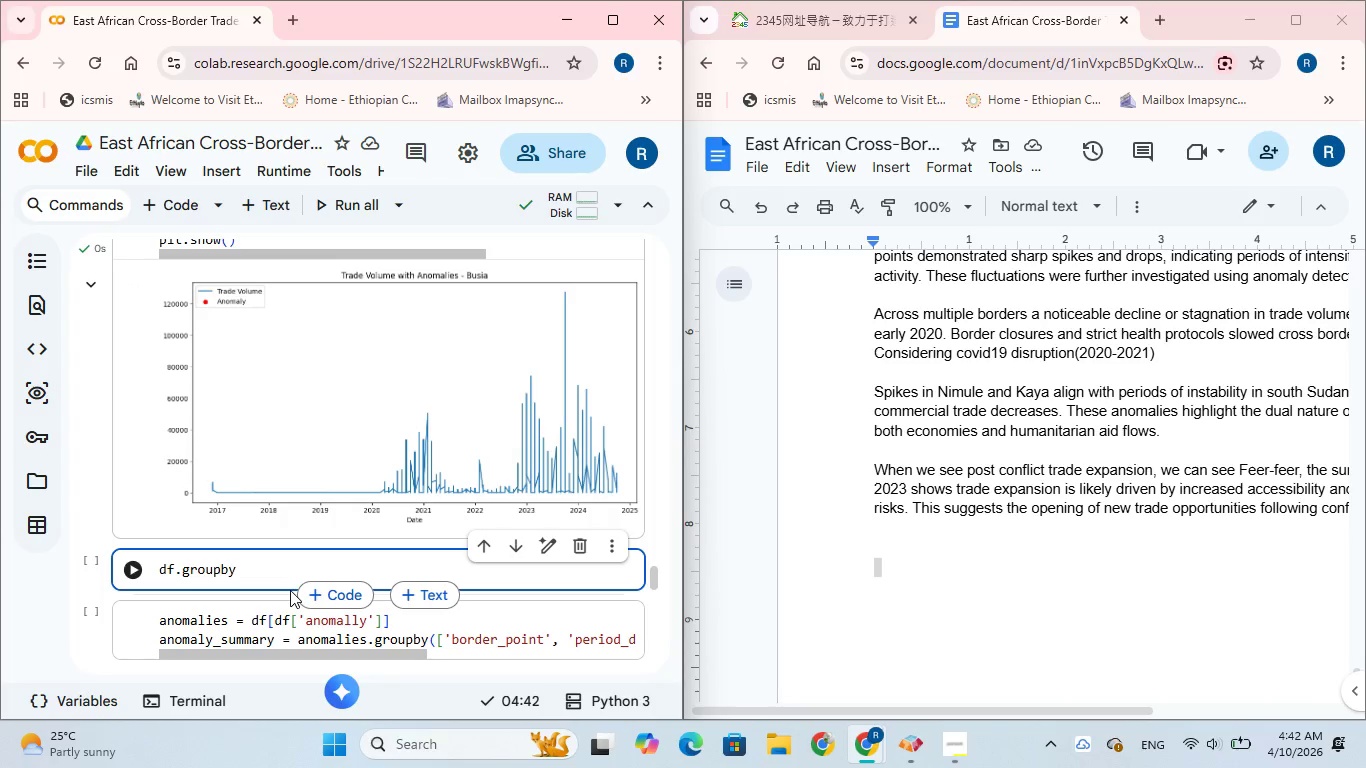 
type(('border_point)
 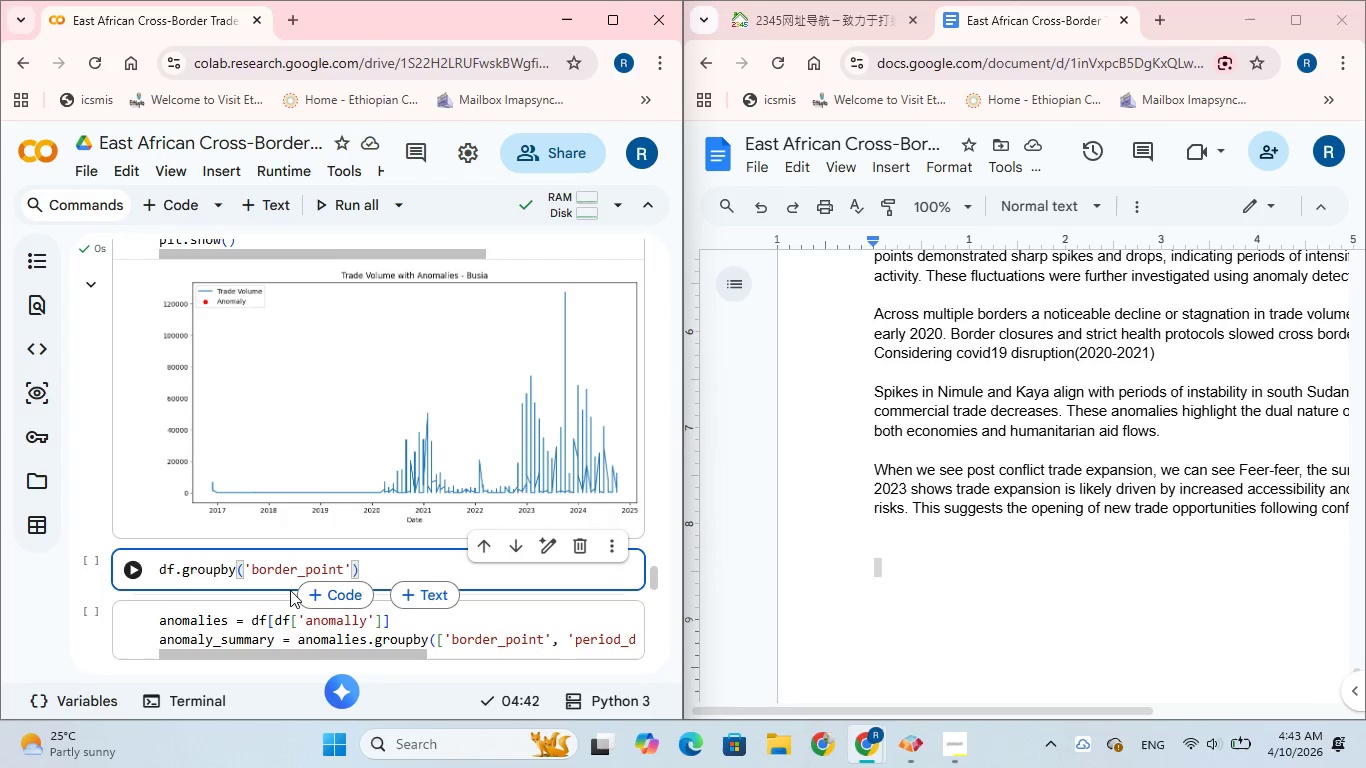 
key(ArrowRight)
 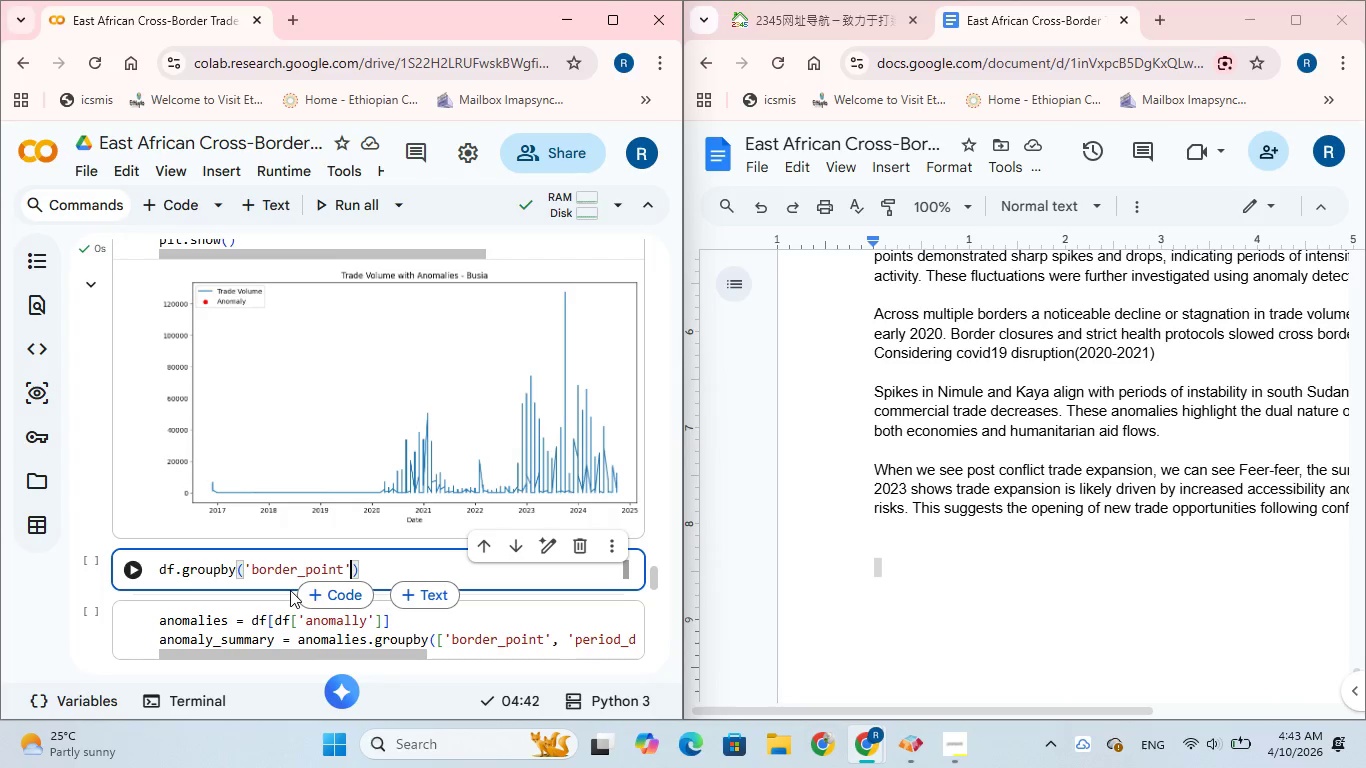 
key(ArrowRight)
 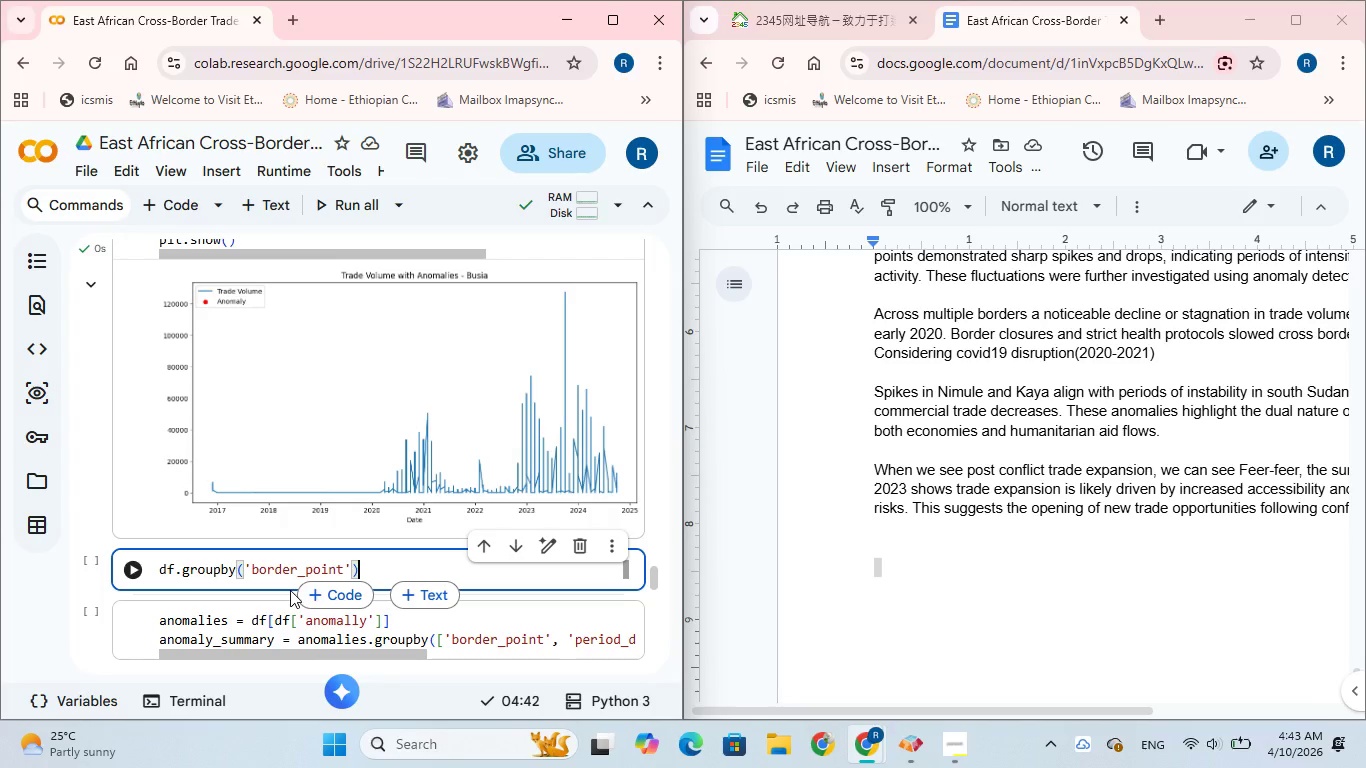 
type(['anomalies)
 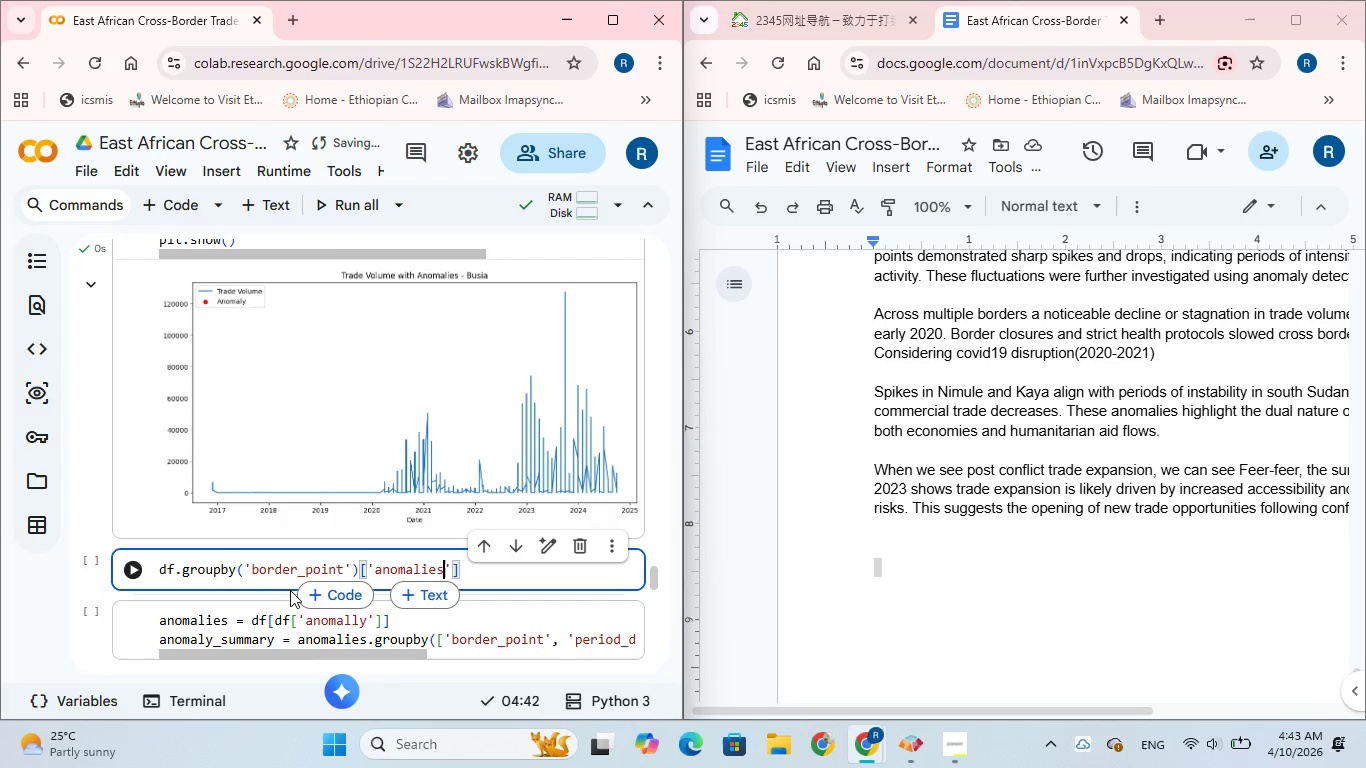 
wait(5.05)
 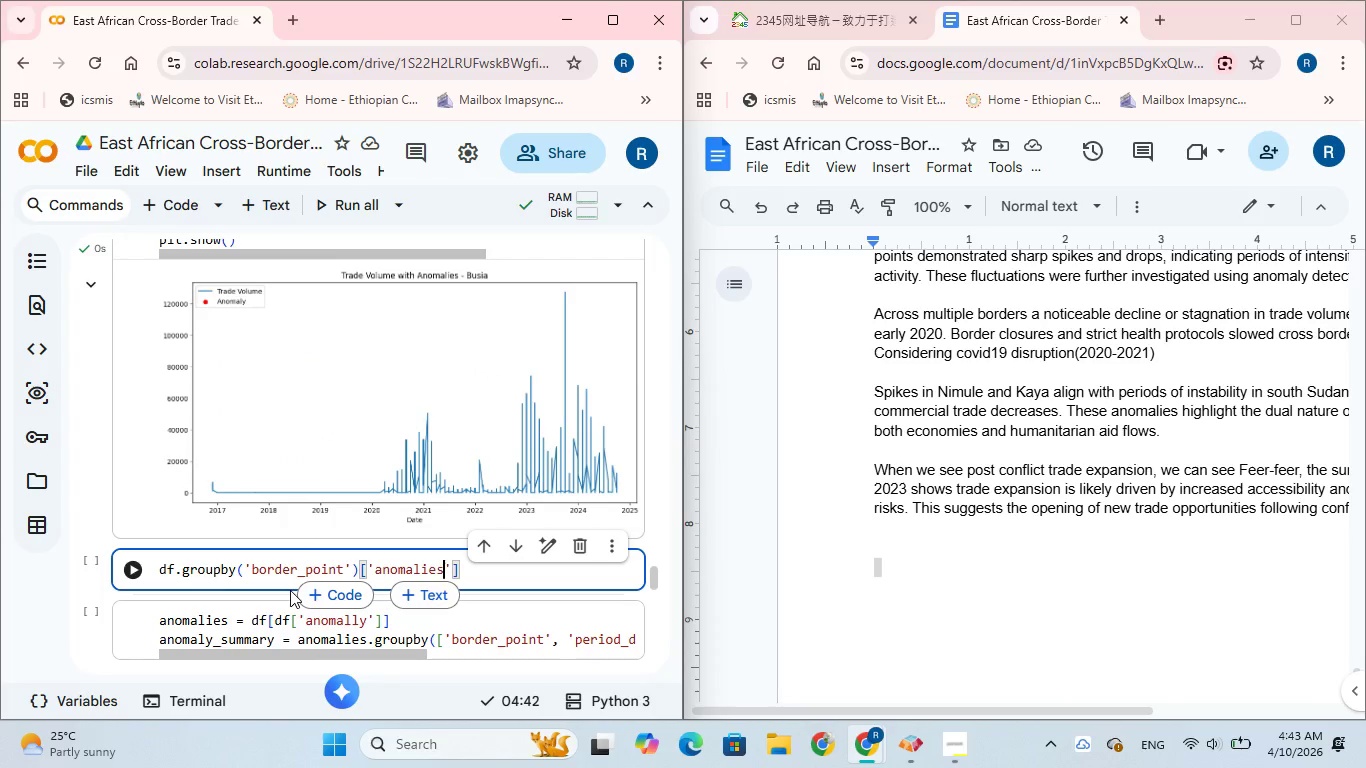 
key(Backspace)
 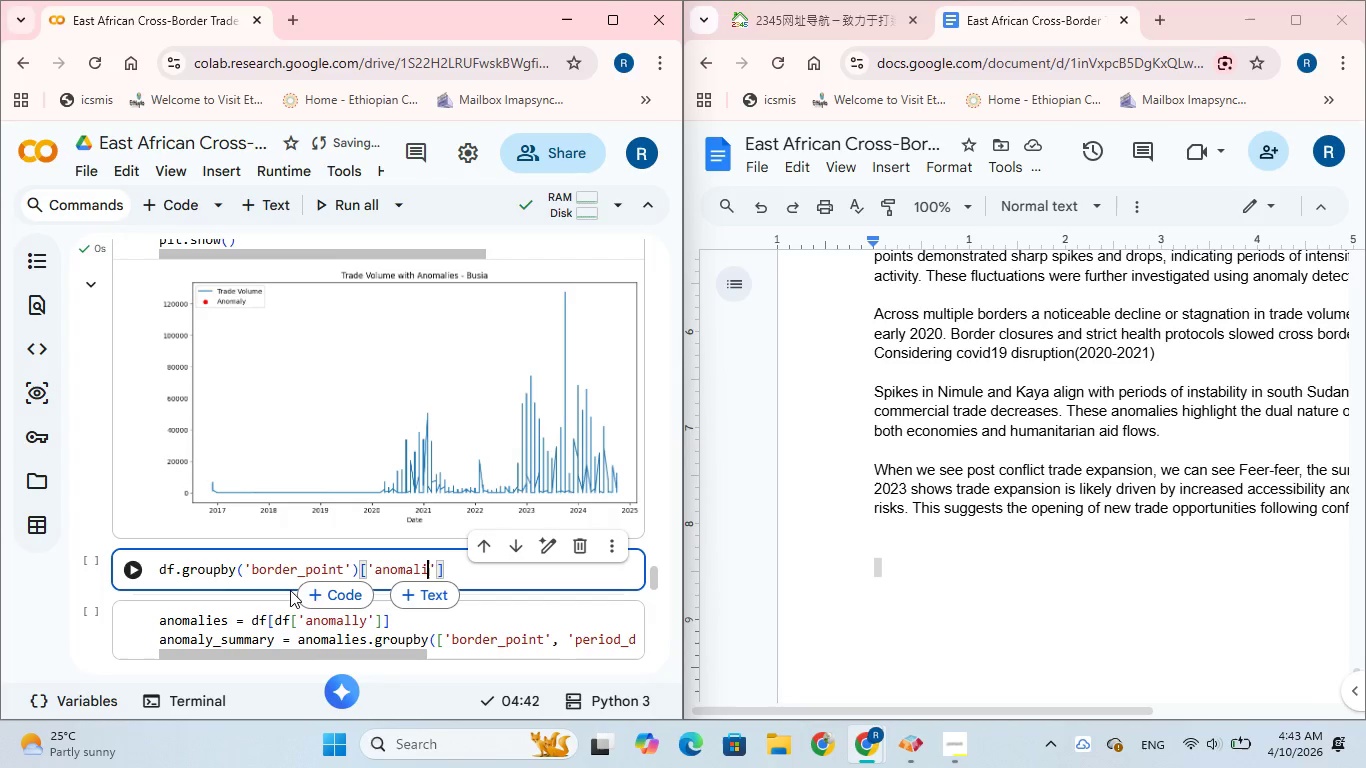 
key(Backspace)
 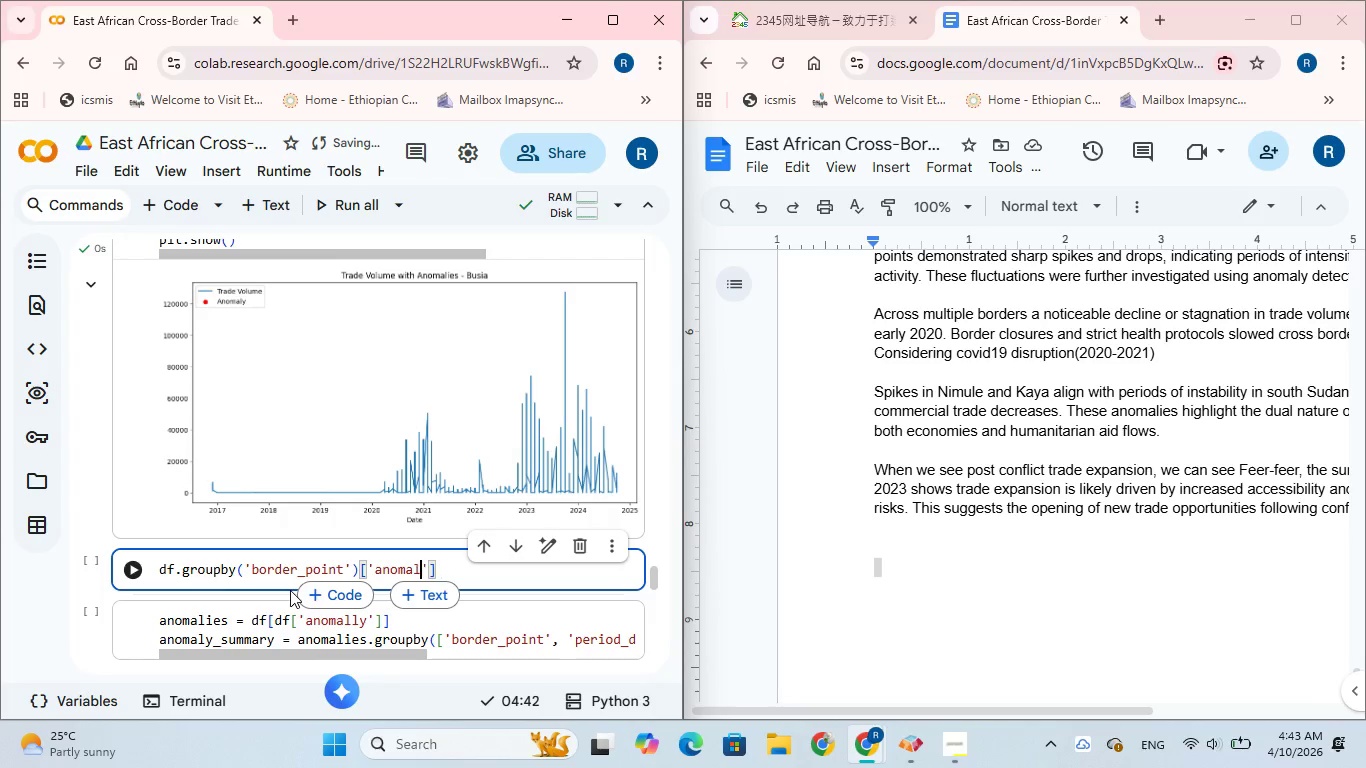 
key(Backspace)
 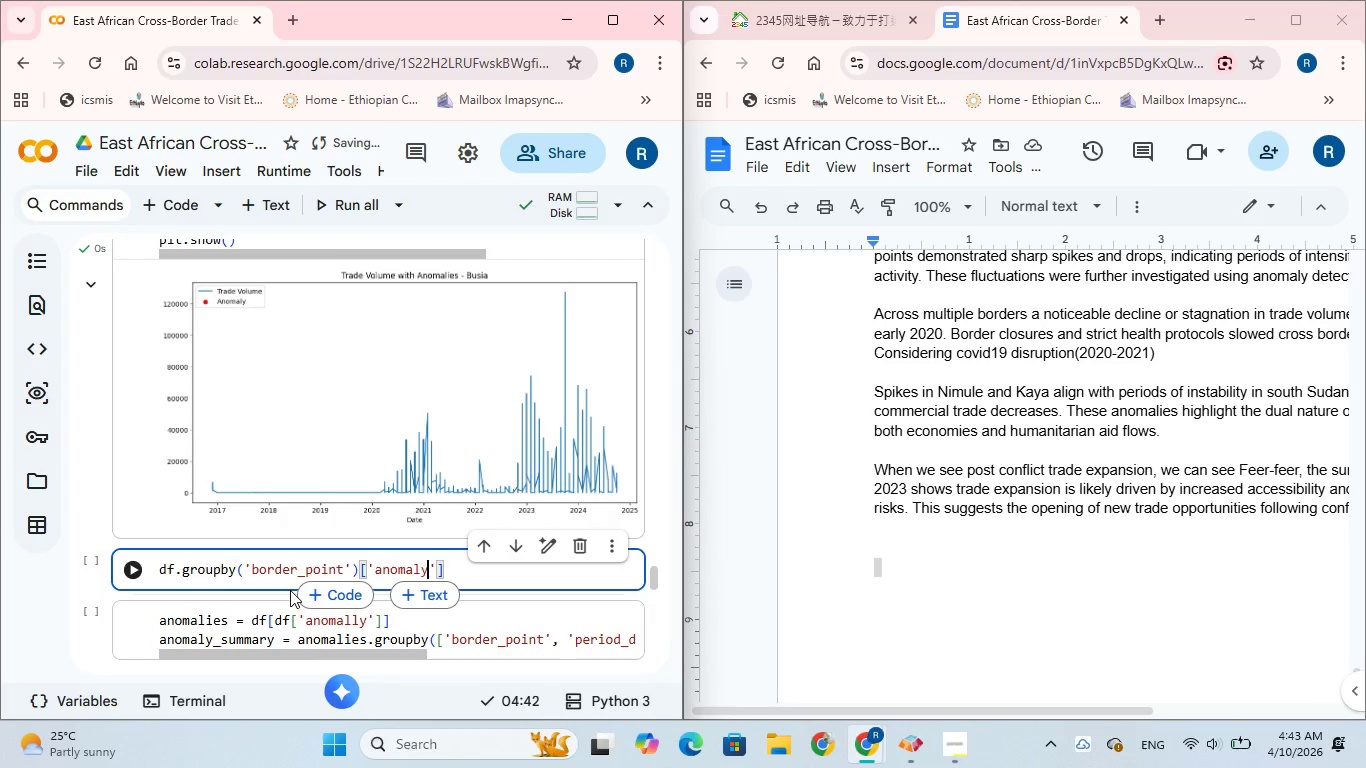 
key(Y)
 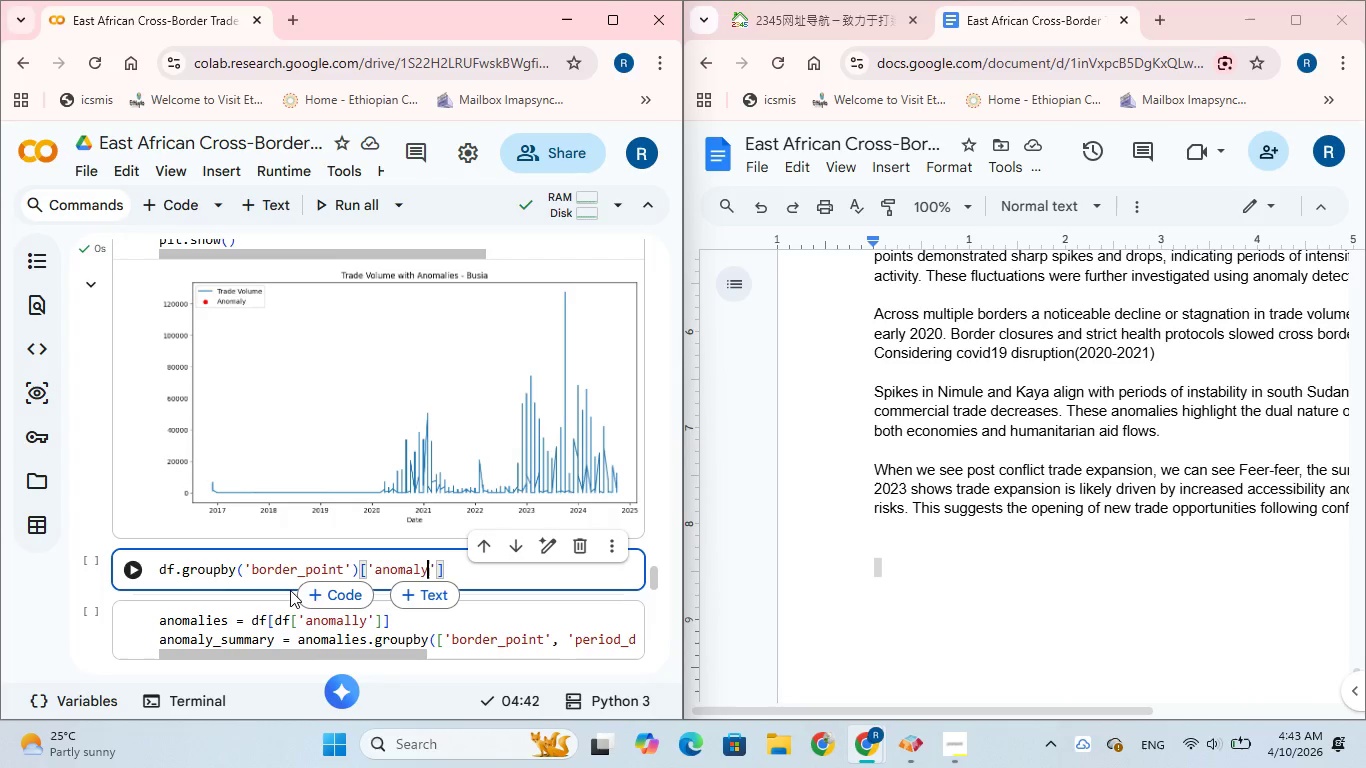 
wait(5.08)
 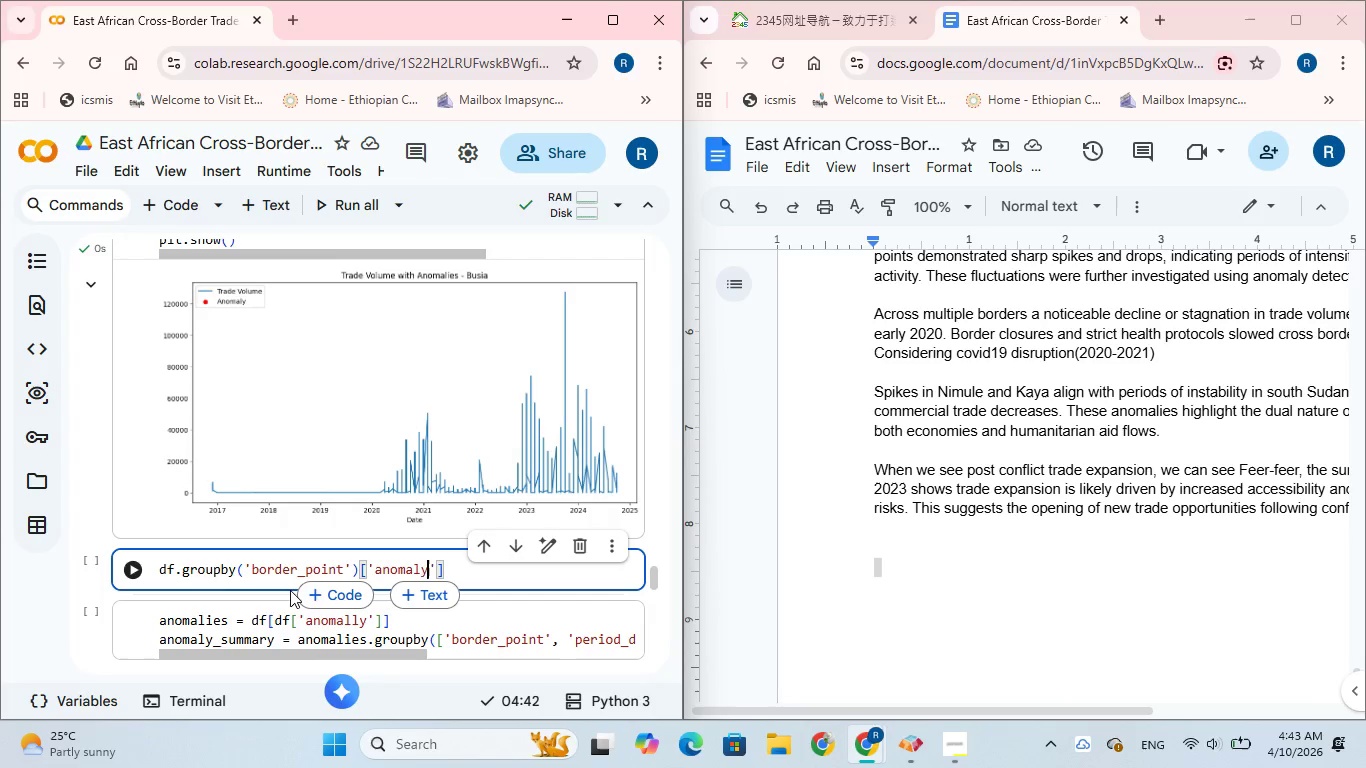 
key(ArrowRight)
 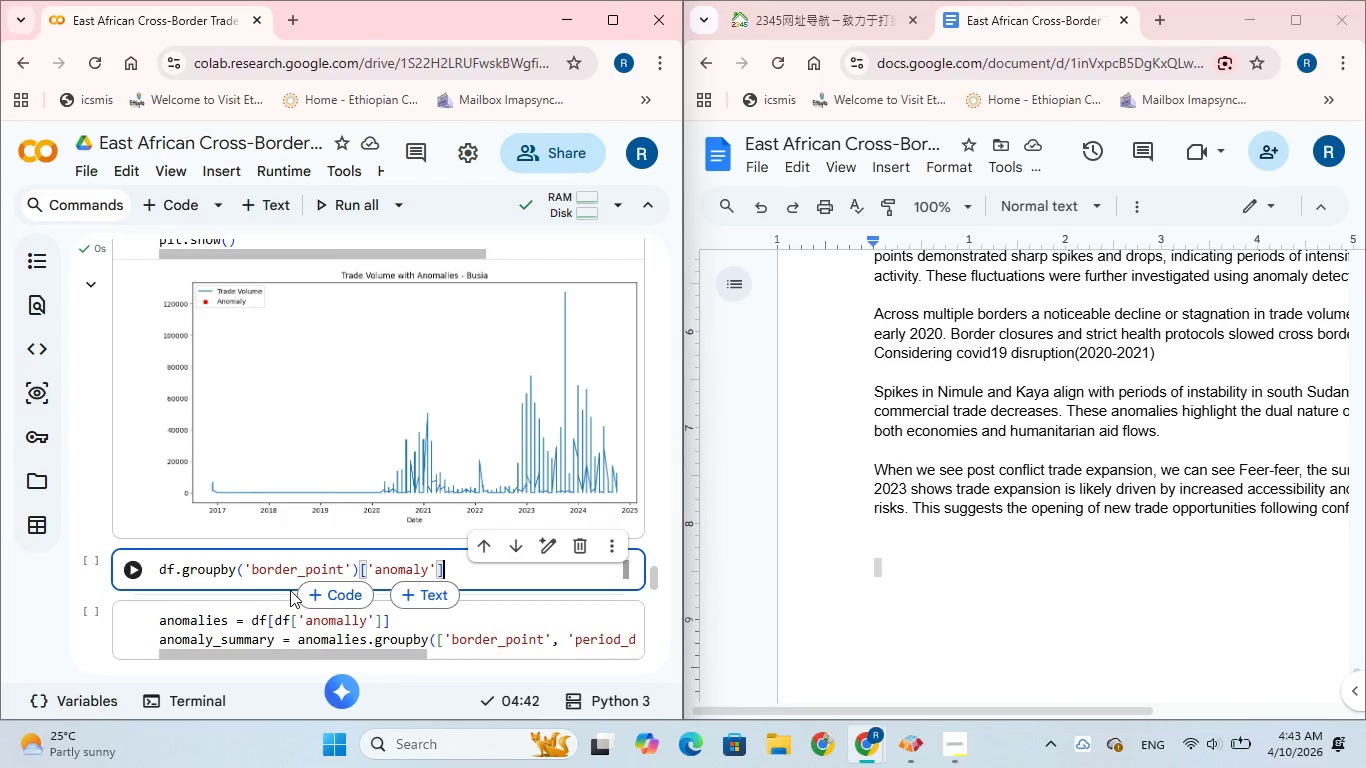 
key(ArrowRight)
 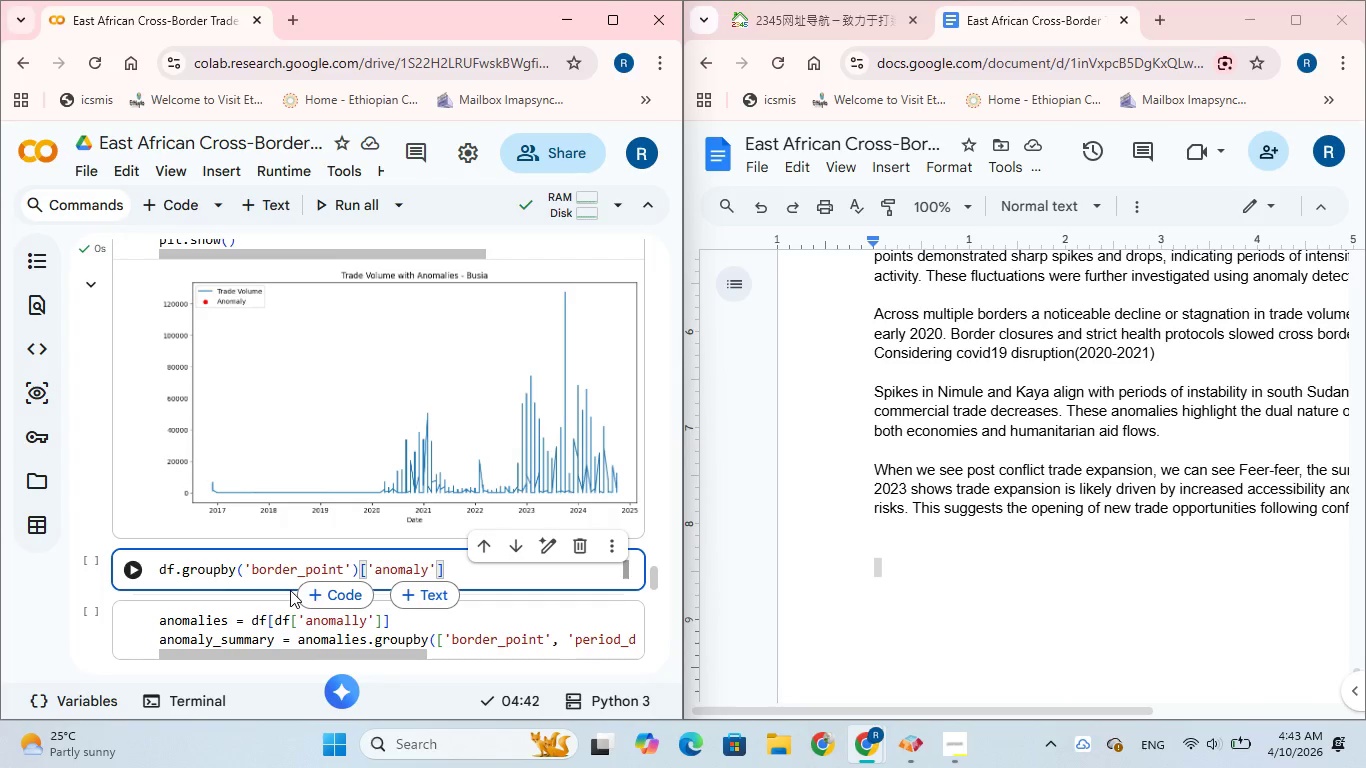 
type(.sum()
 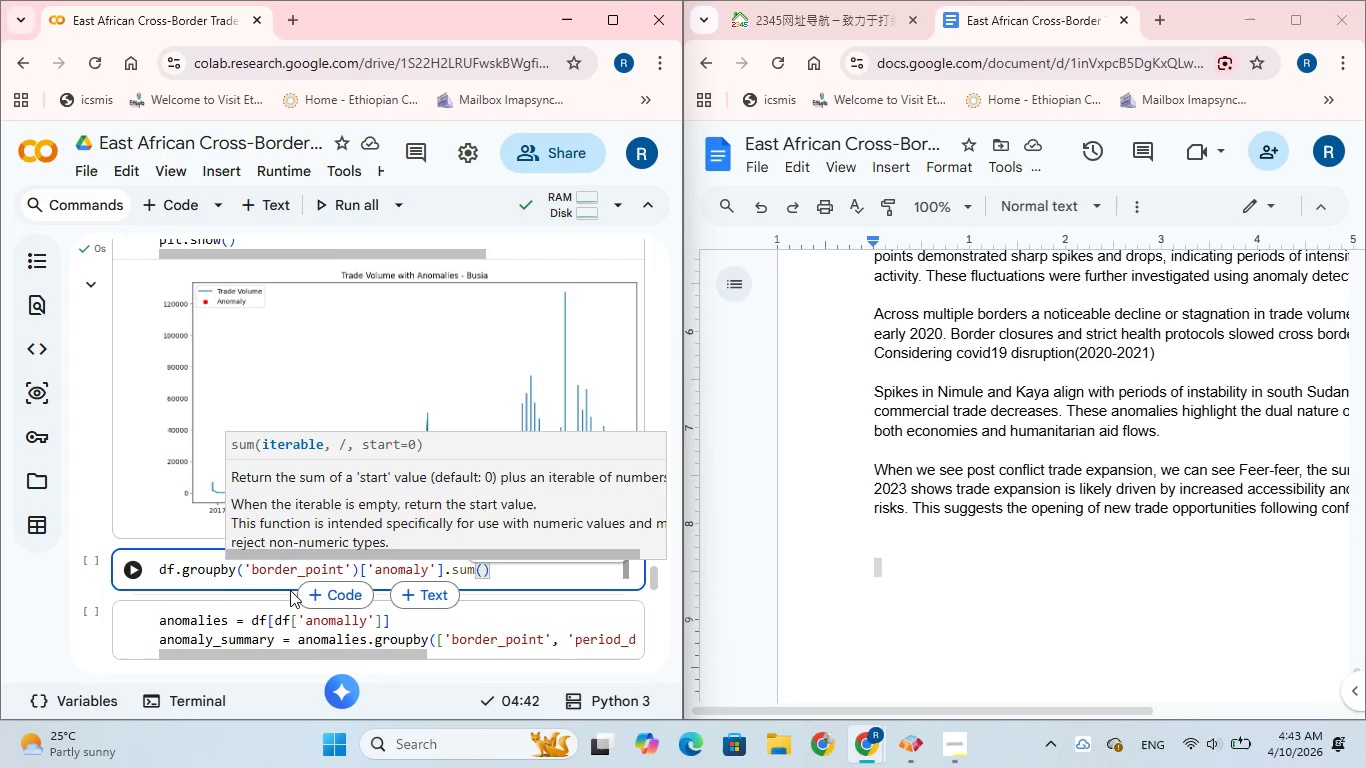 
key(ArrowRight)
 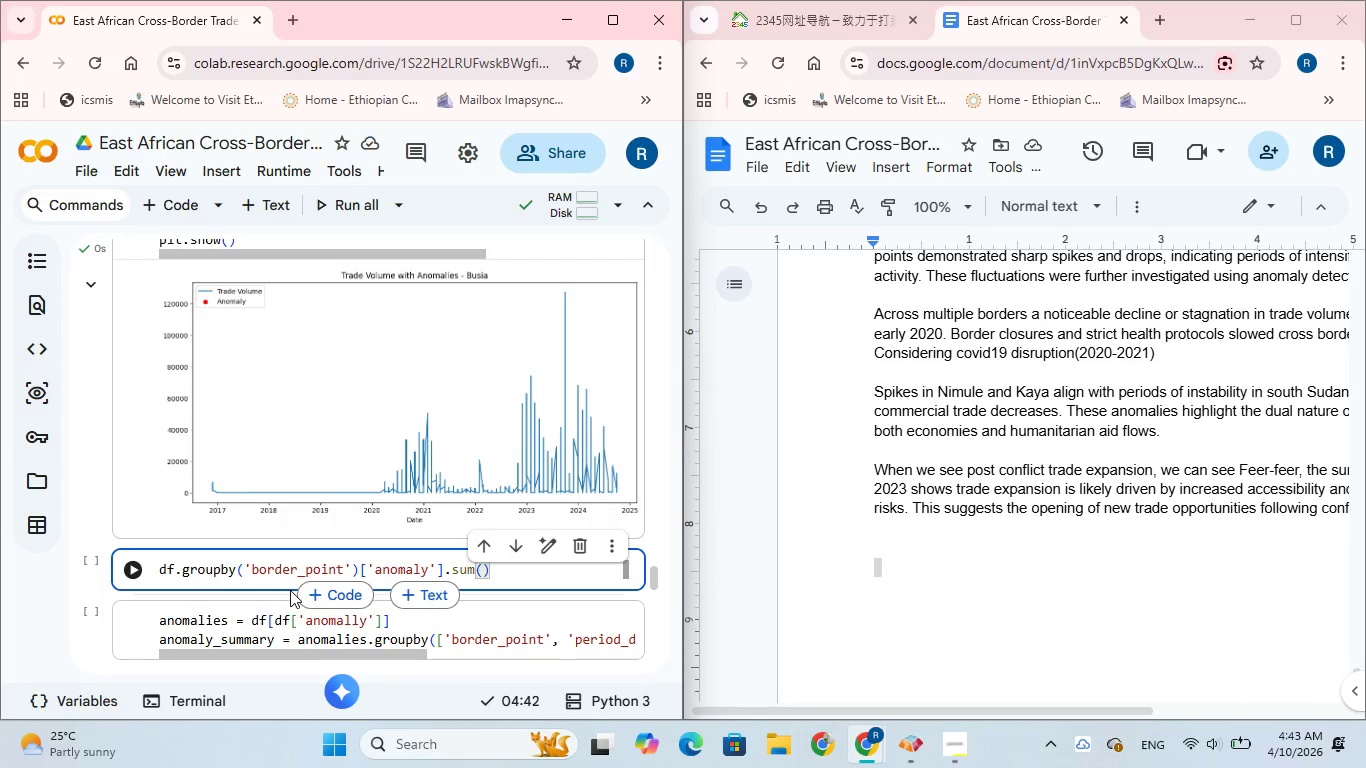 
wait(7.42)
 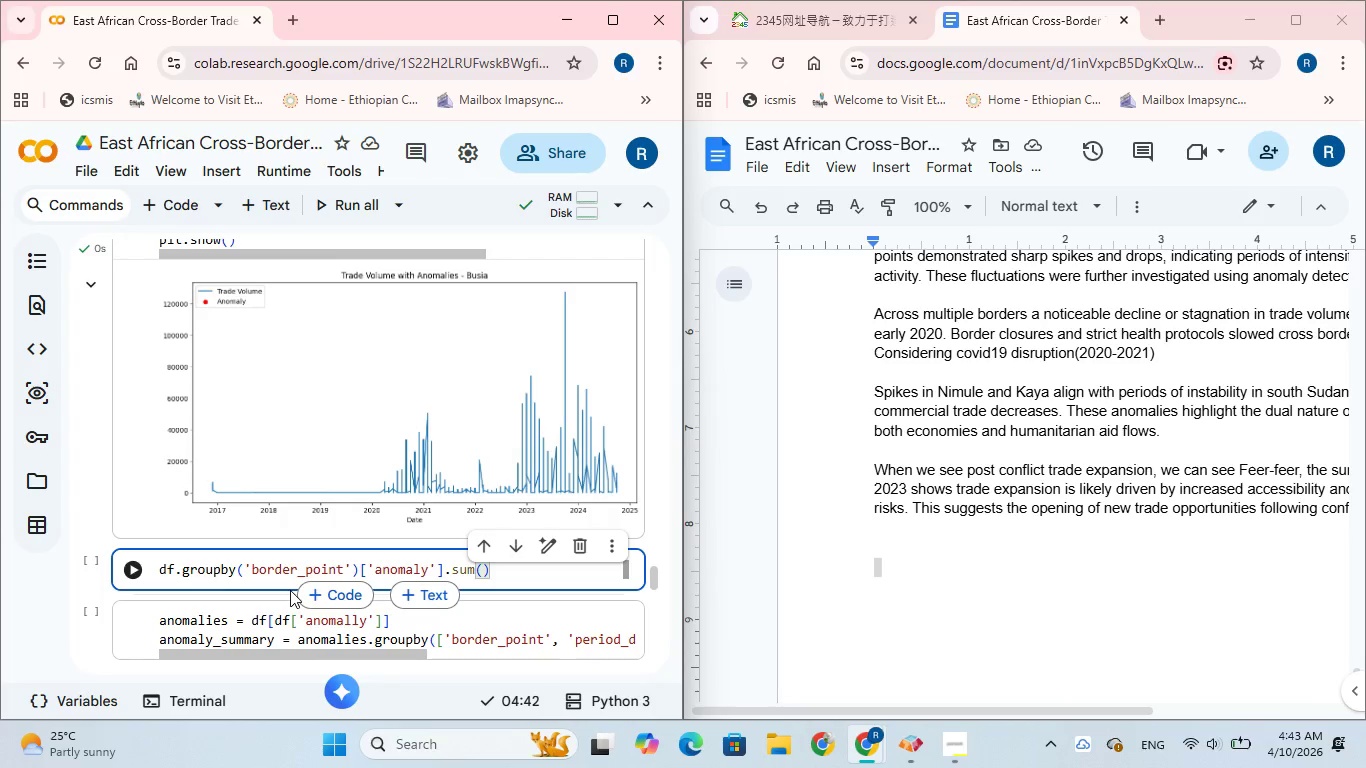 
type(.sort_)
 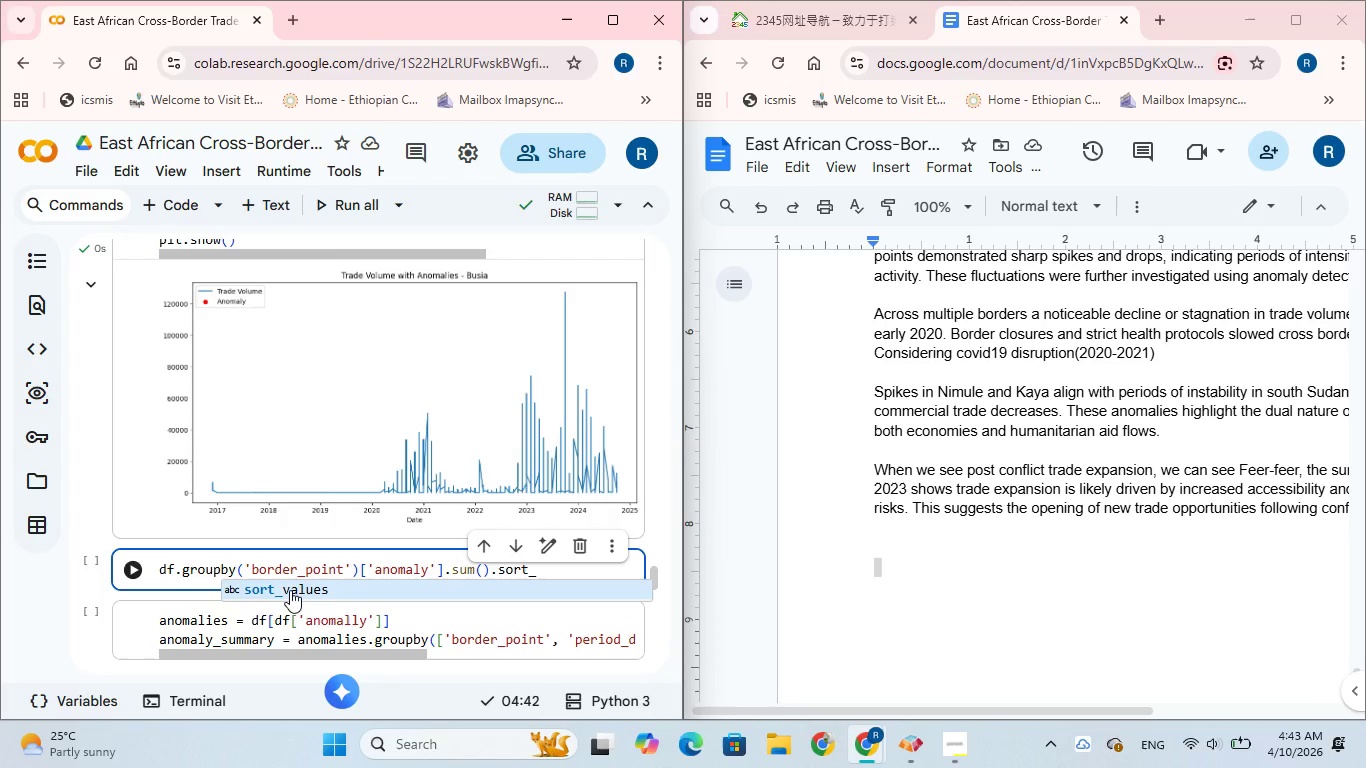 
left_click([290, 590])
 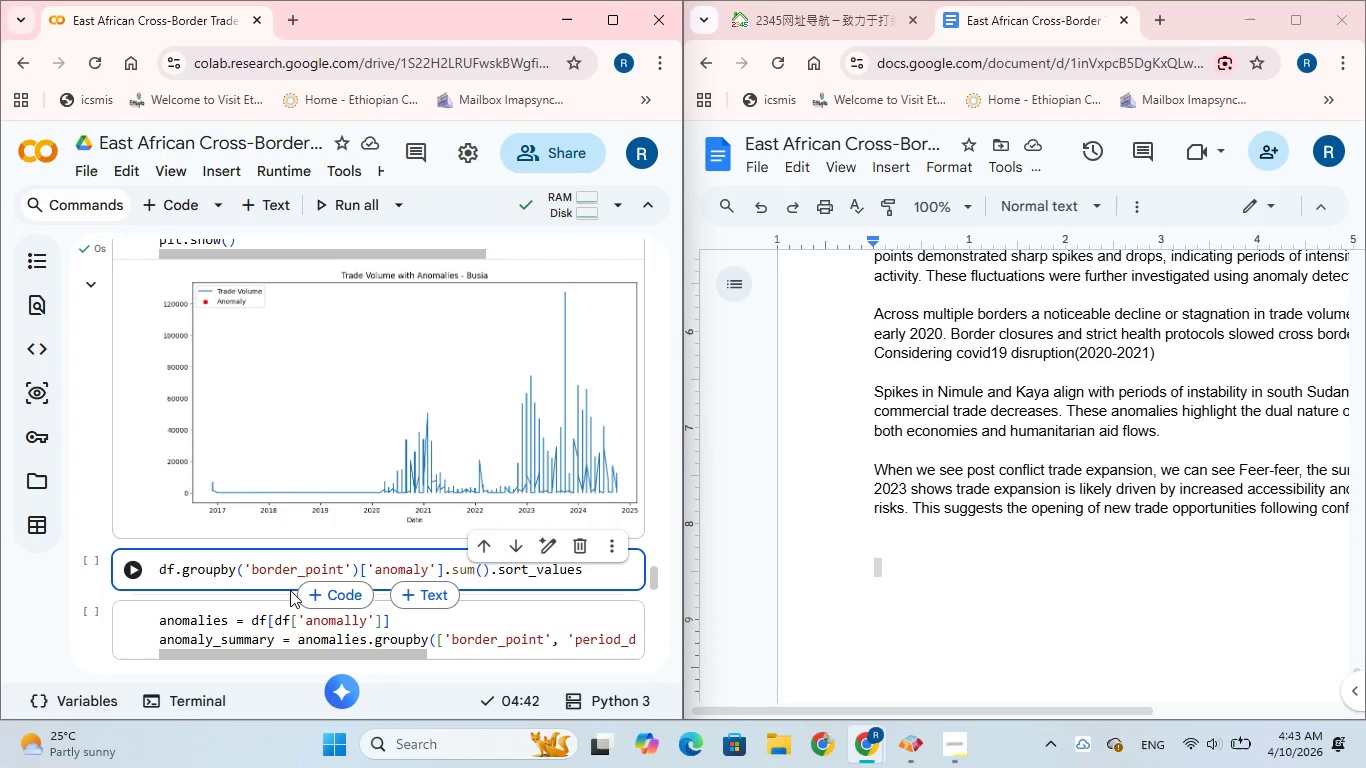 
type((ascending=F)
 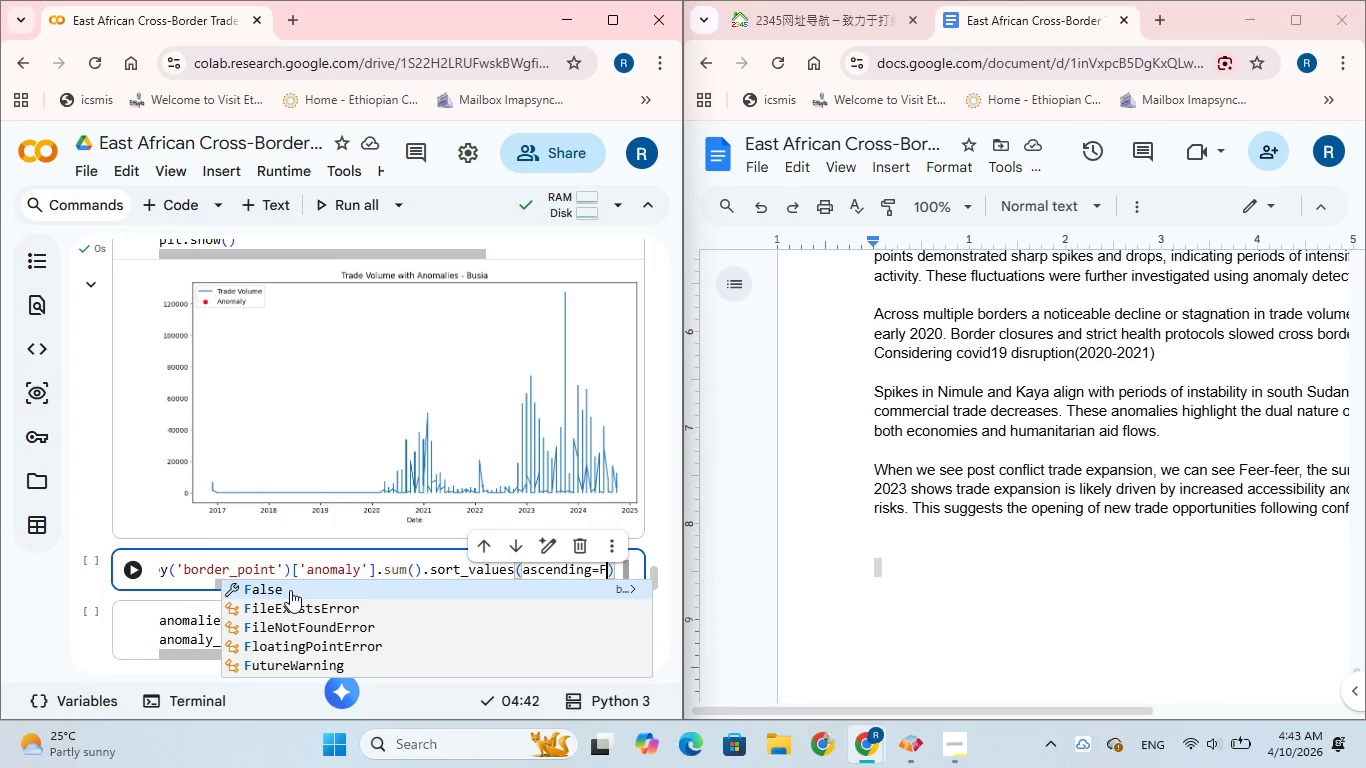 
left_click([290, 590])
 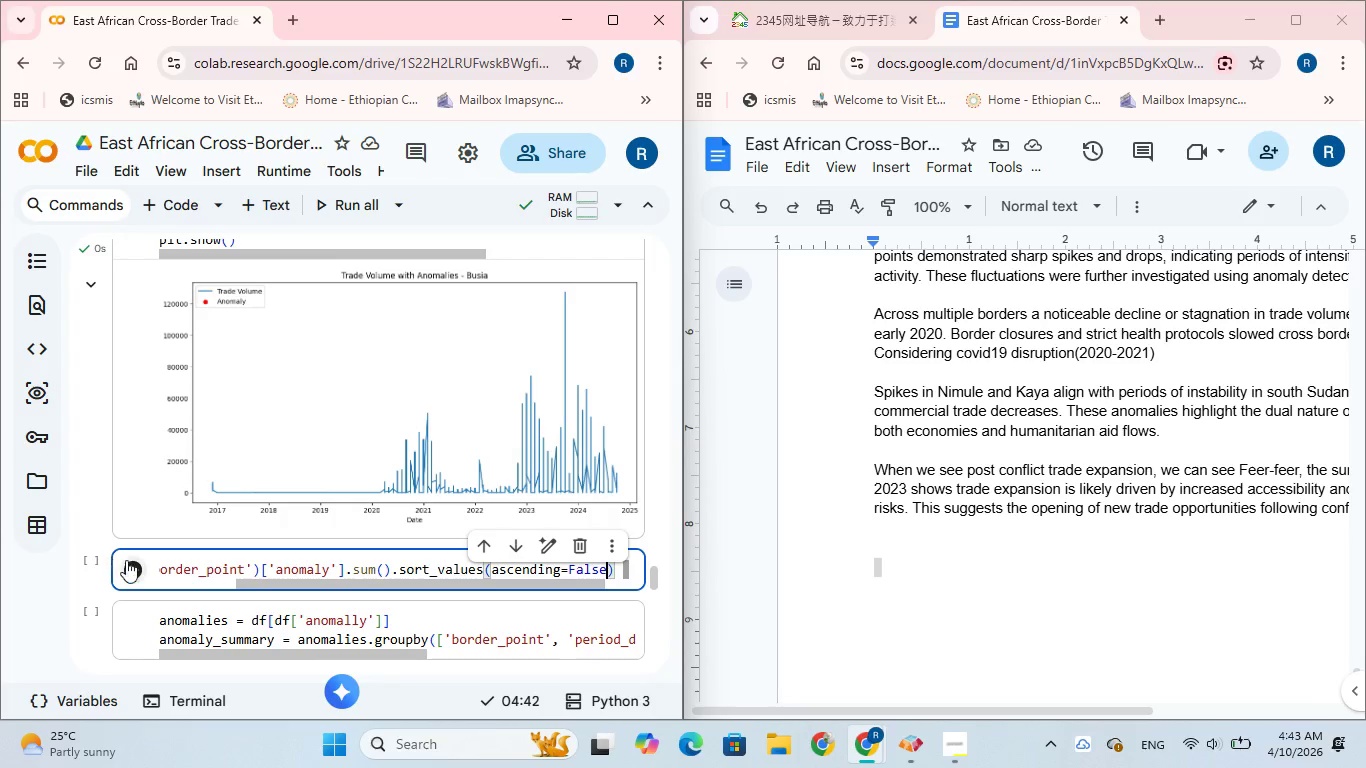 
left_click([129, 563])
 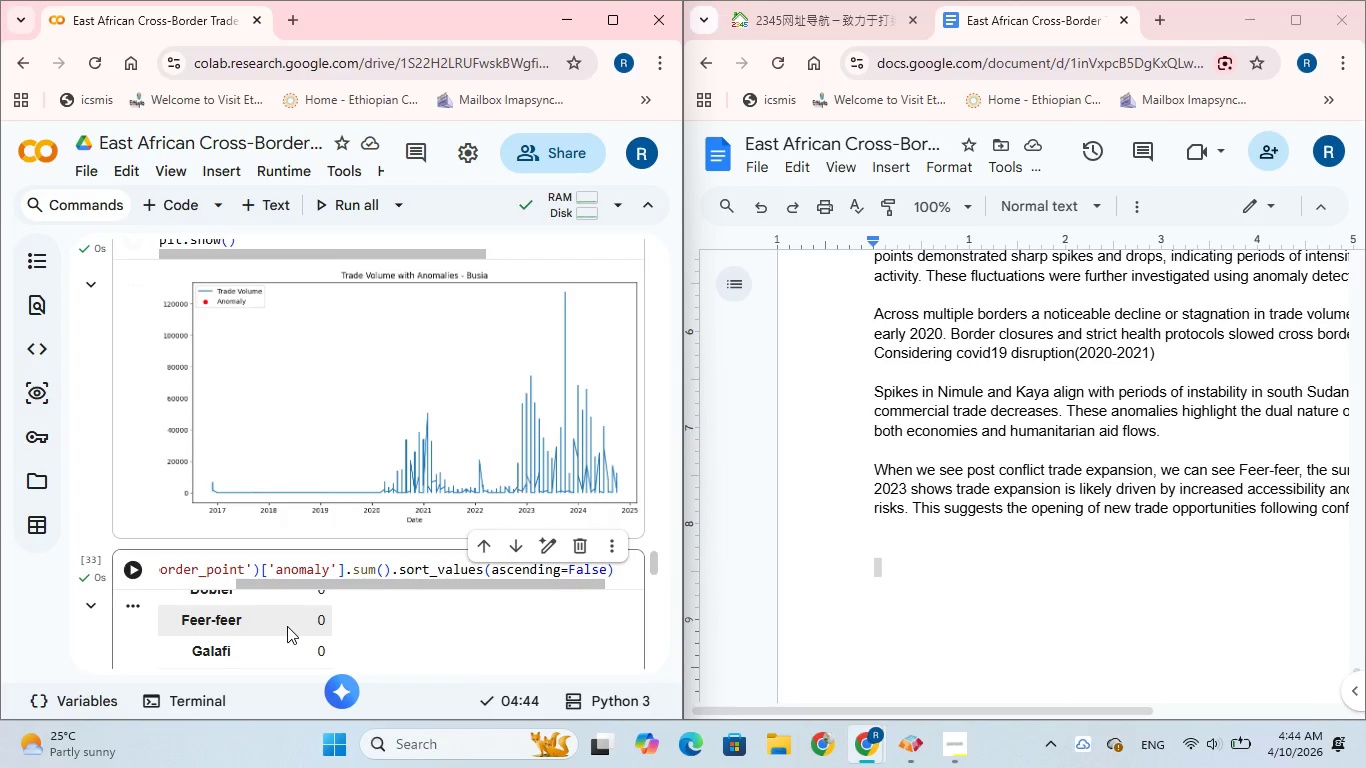 
scroll: coordinate [341, 595], scroll_direction: down, amount: 4.0
 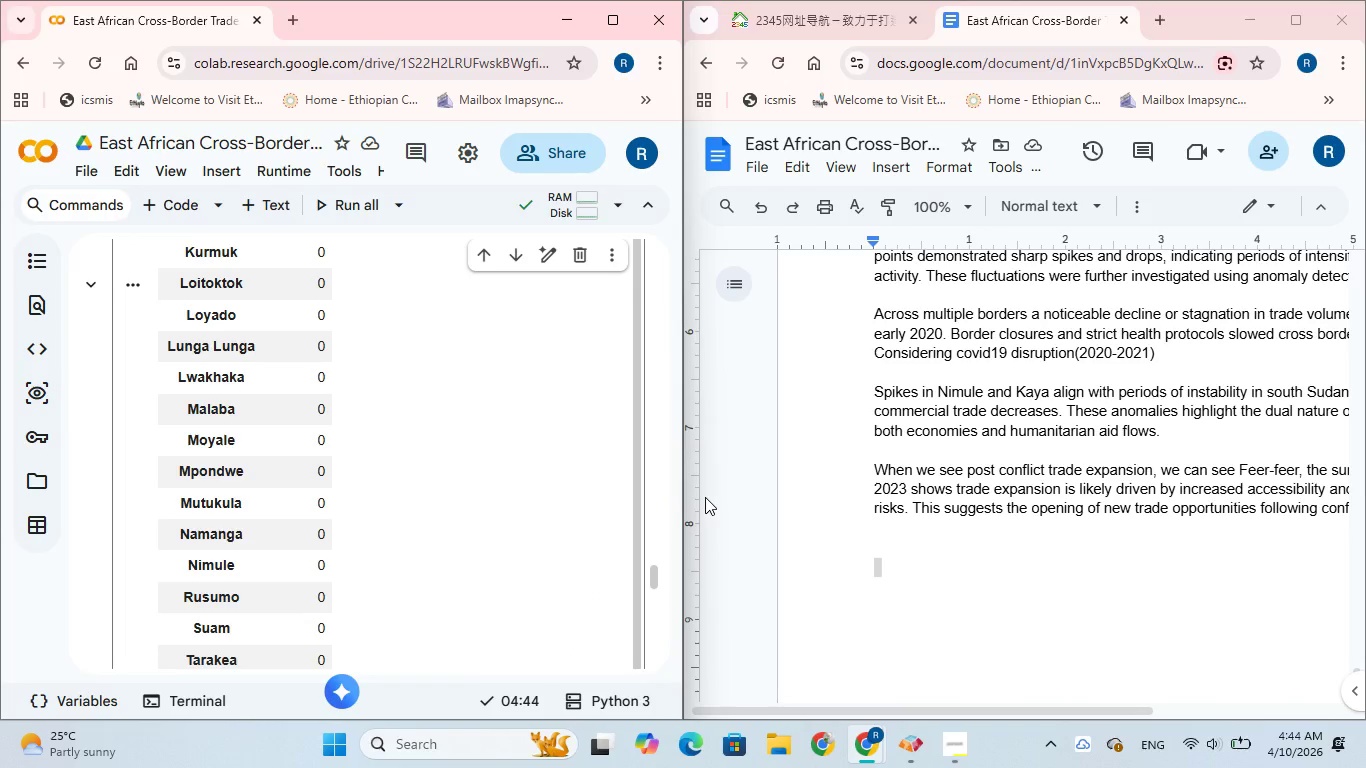 
left_click_drag(start_coordinate=[687, 508], to_coordinate=[779, 523])
 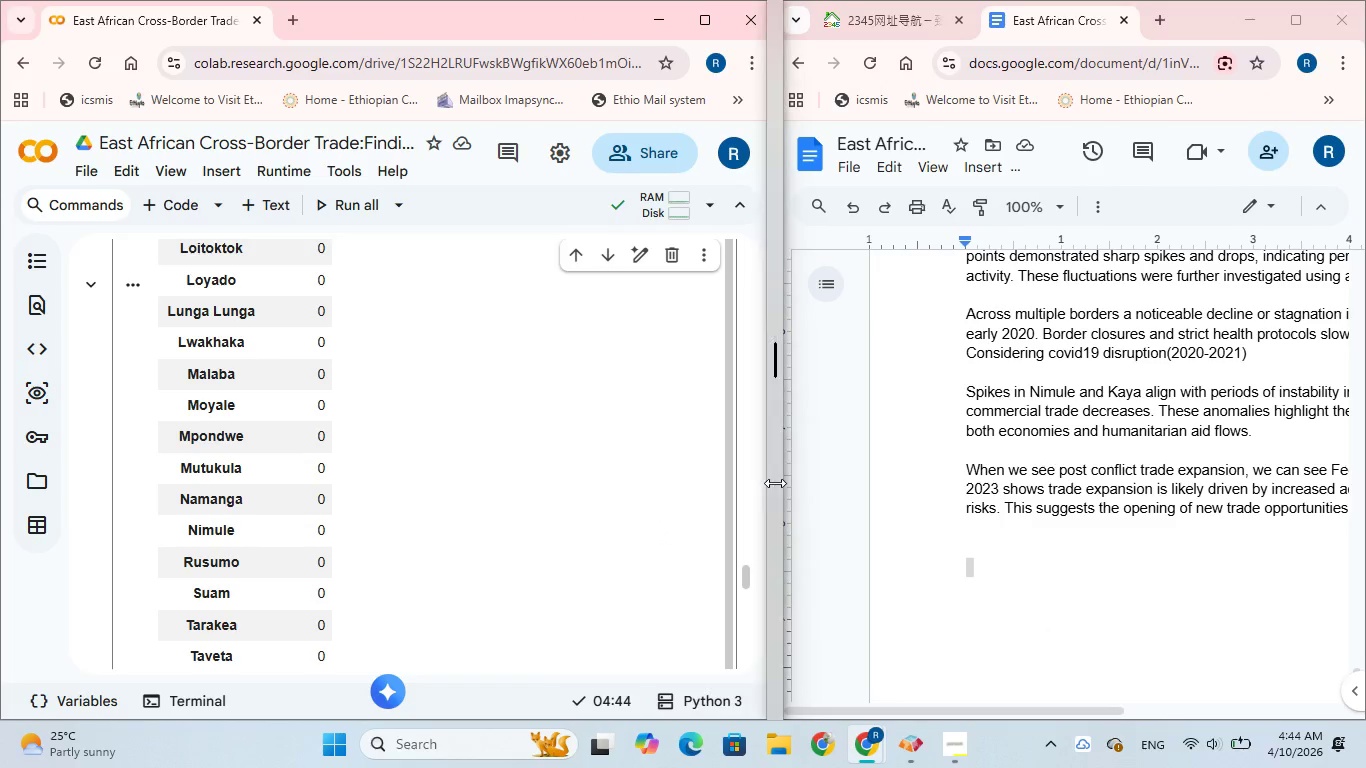 
left_click_drag(start_coordinate=[777, 484], to_coordinate=[848, 494])
 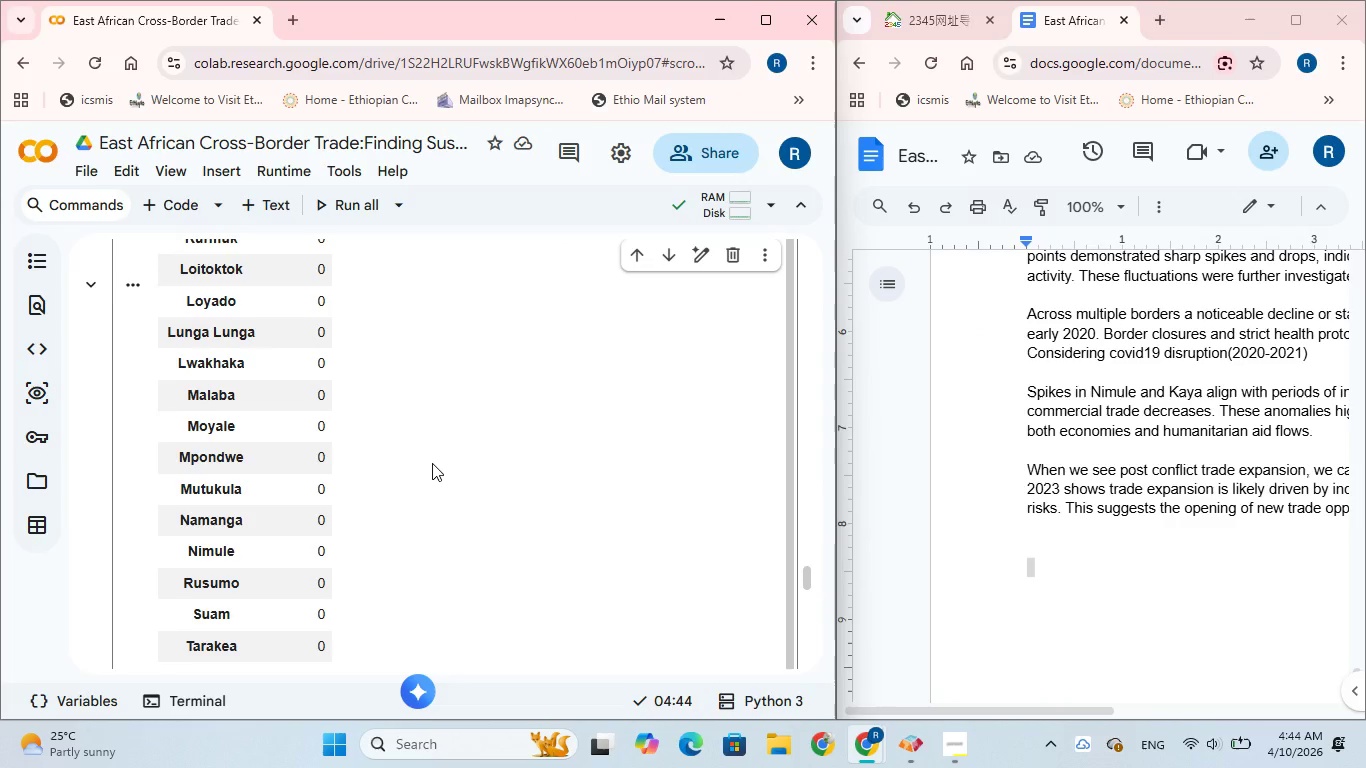 
scroll: coordinate [432, 463], scroll_direction: down, amount: 6.0
 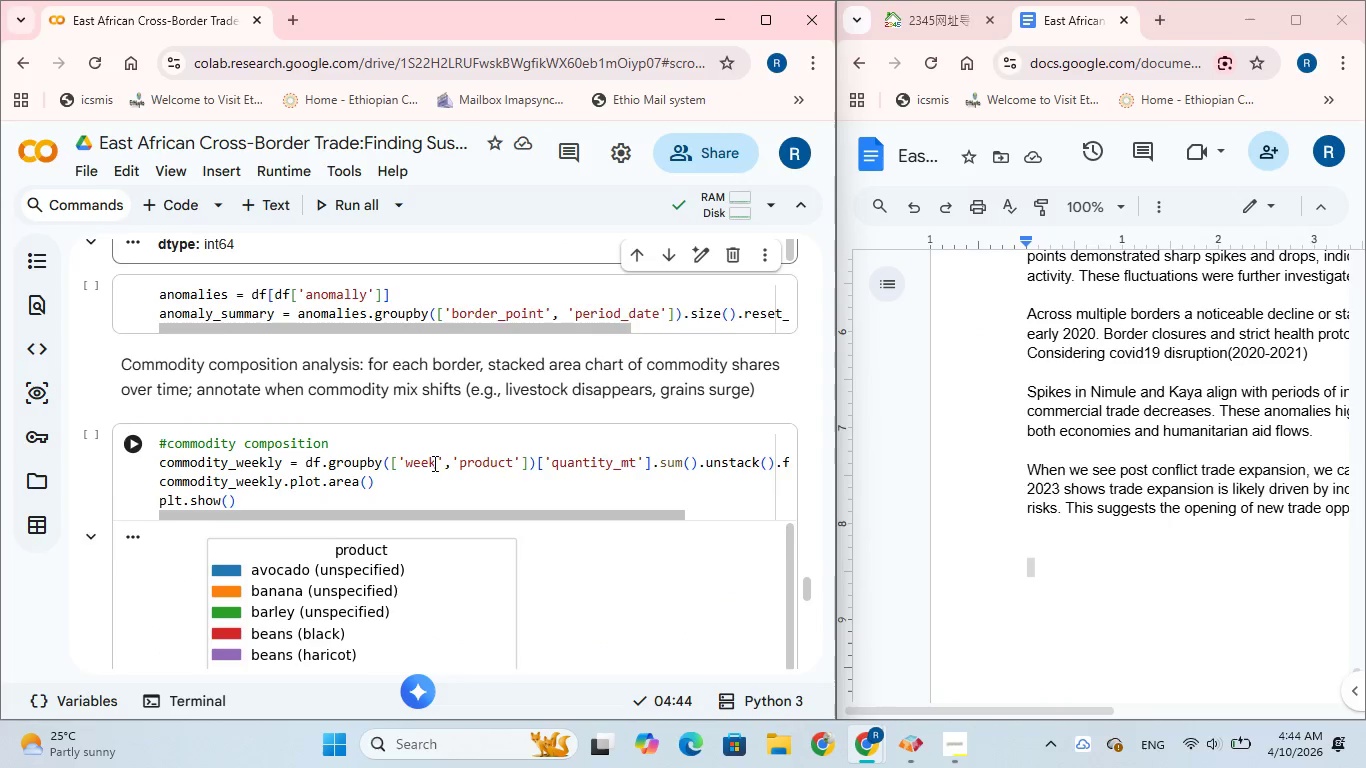 
scroll: coordinate [433, 463], scroll_direction: up, amount: 2.0
 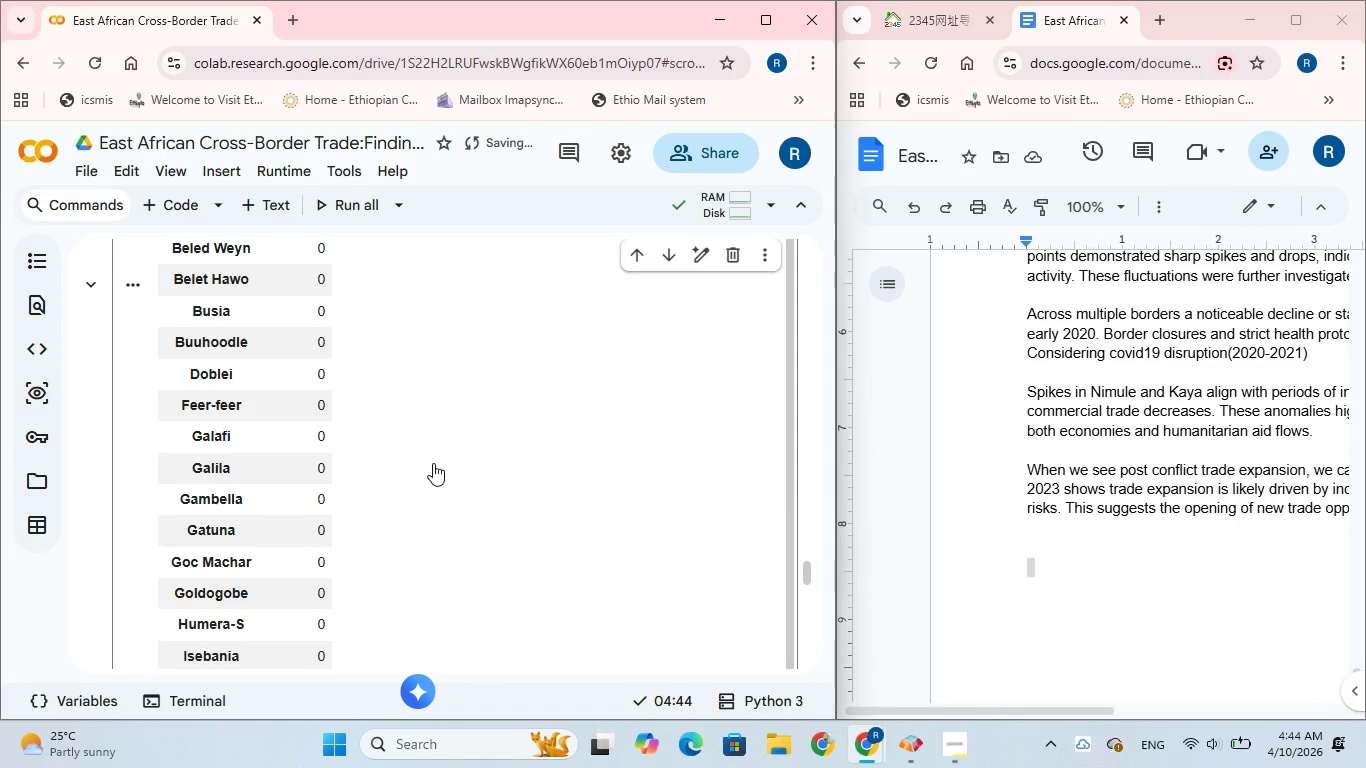 
scroll: coordinate [569, 509], scroll_direction: down, amount: 14.0
 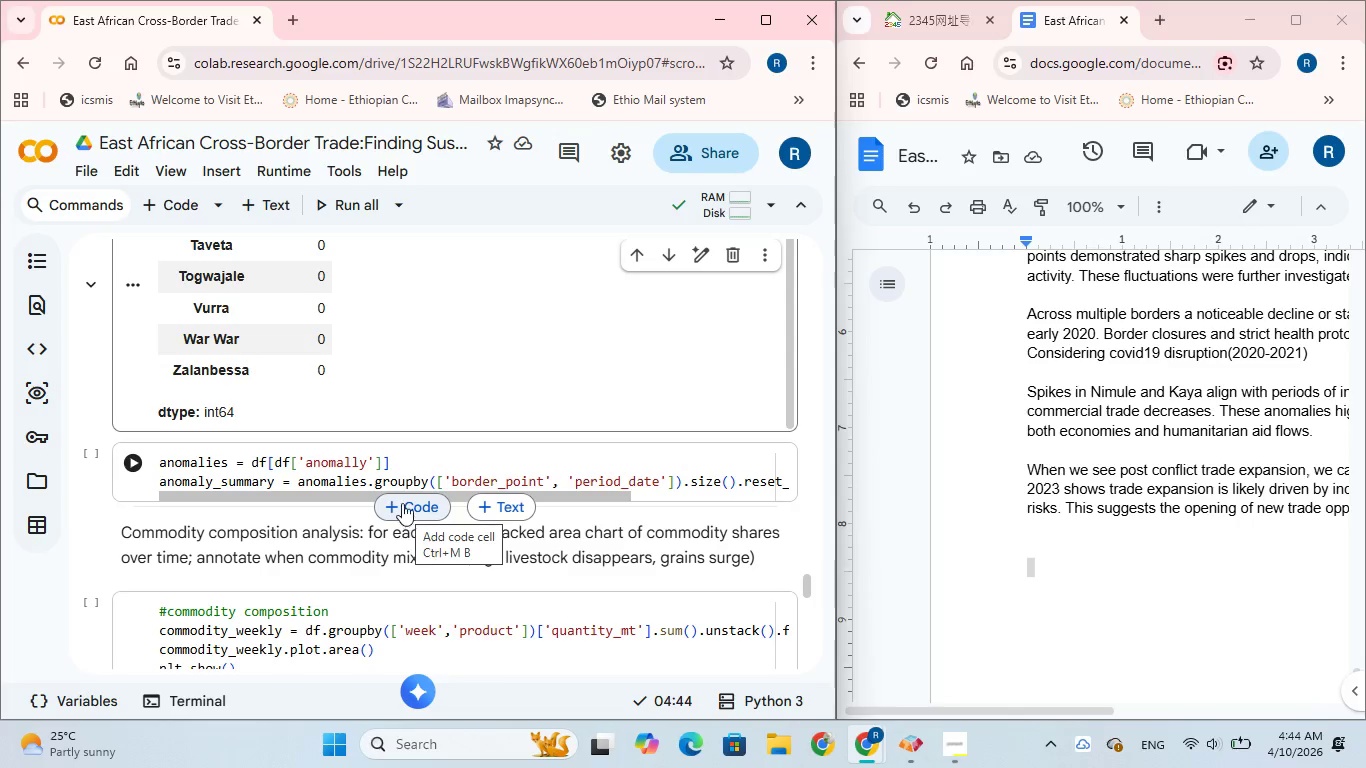 
wait(32.5)
 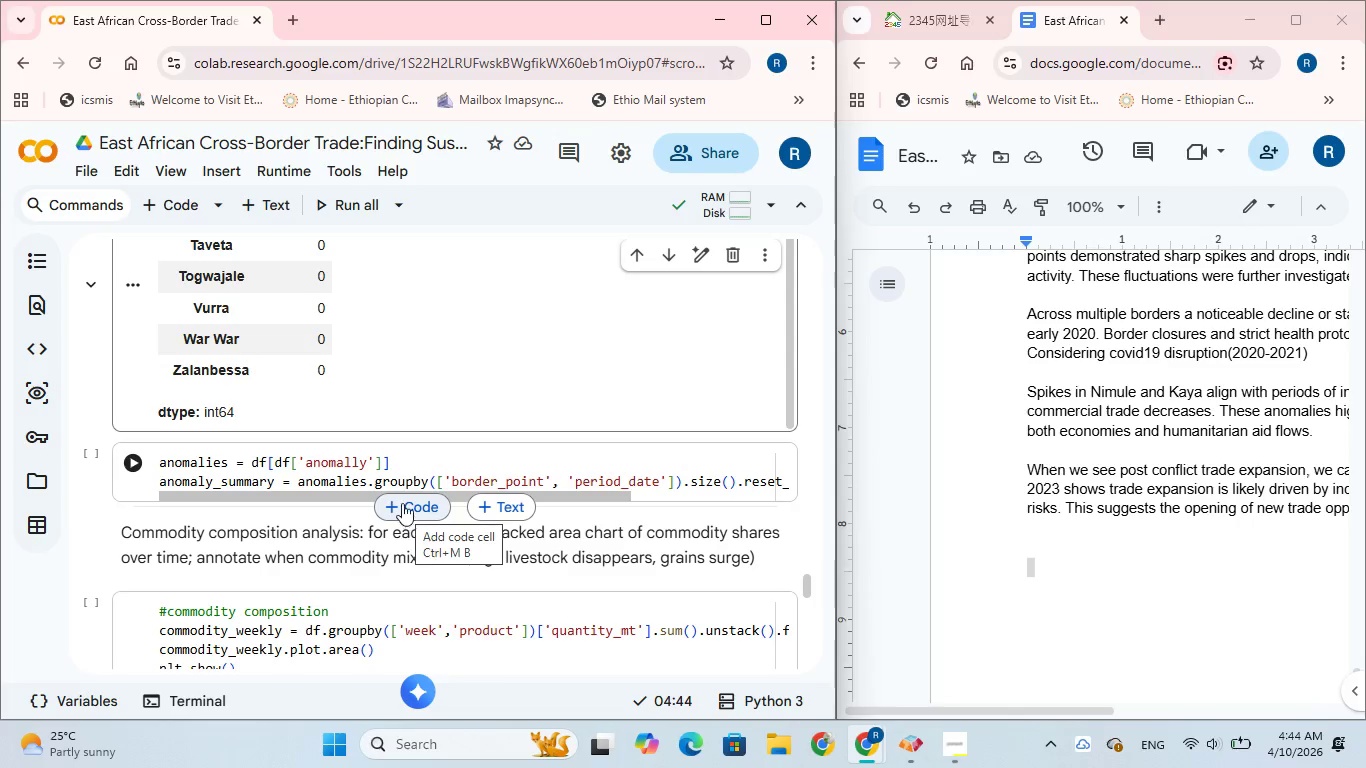 
left_click([359, 462])
 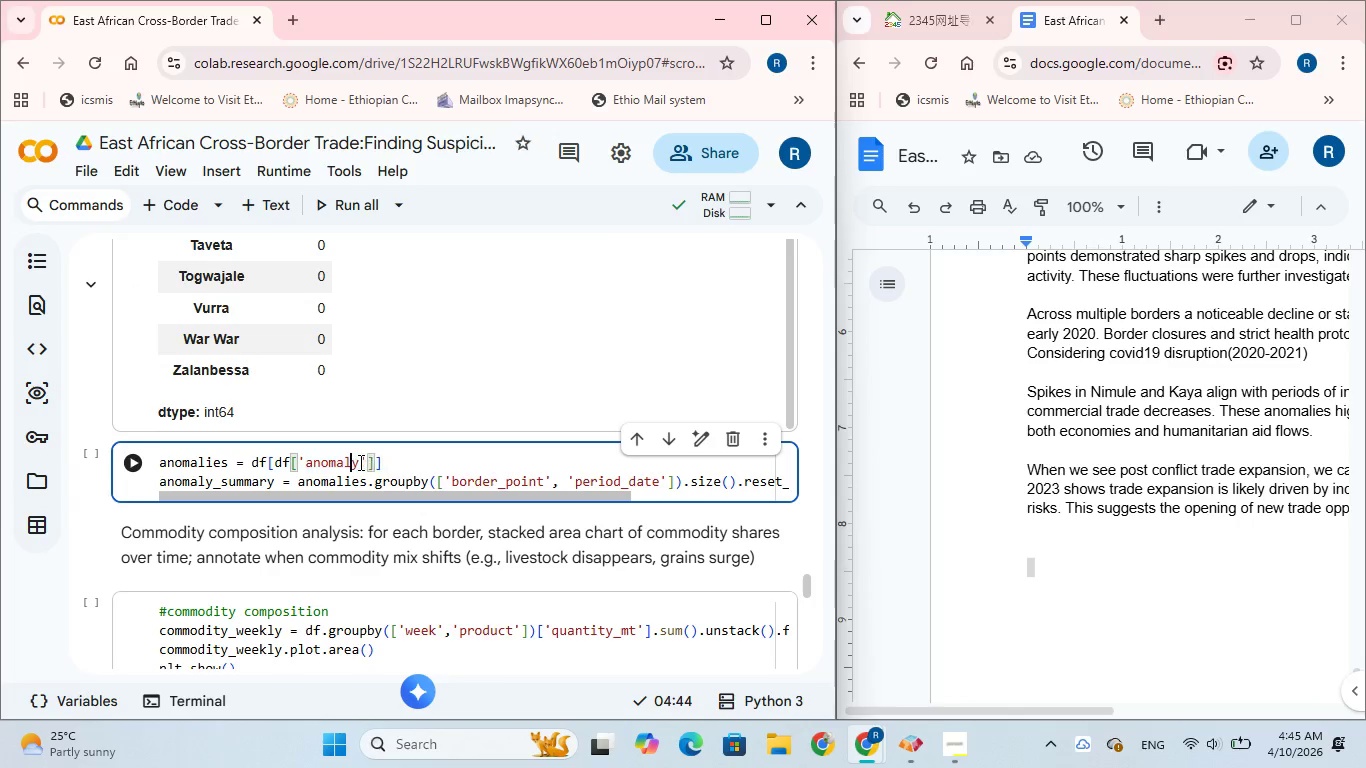 
key(Backspace)
 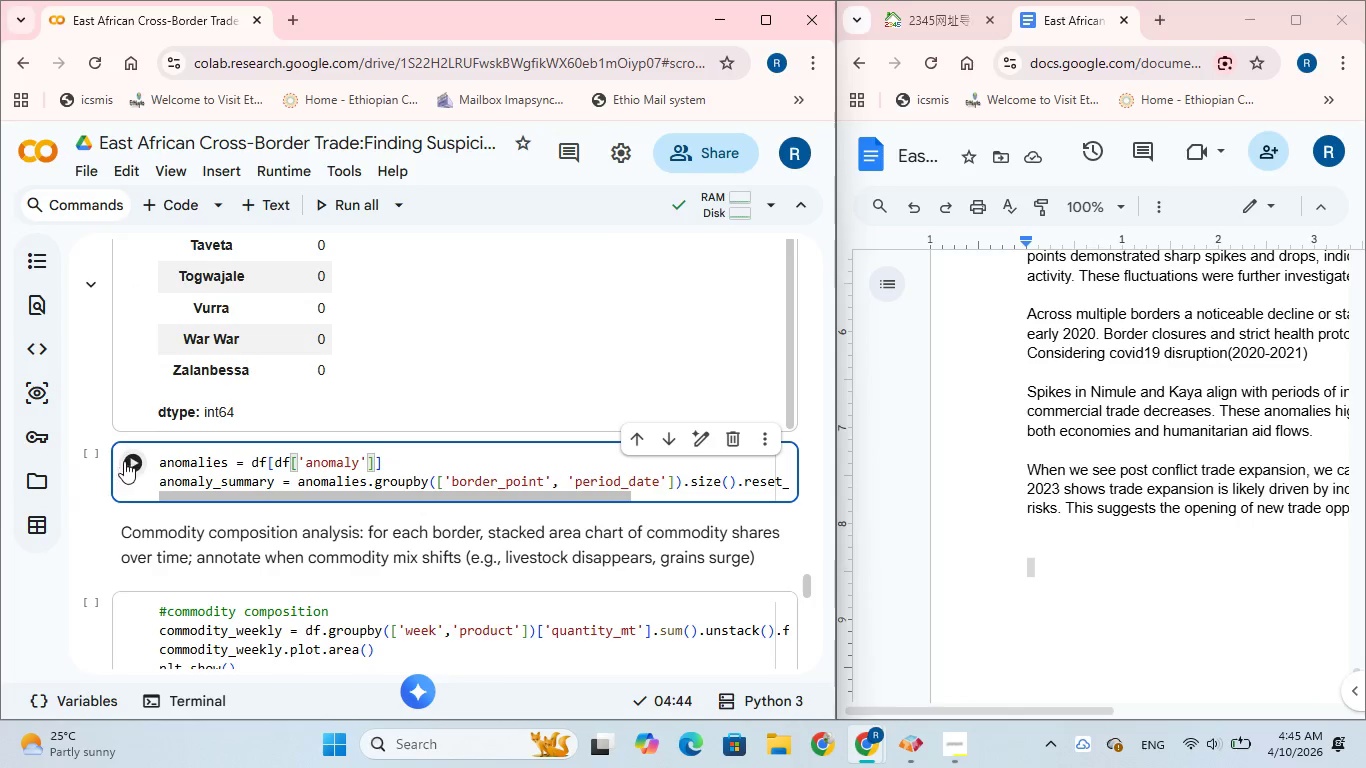 
left_click([131, 458])
 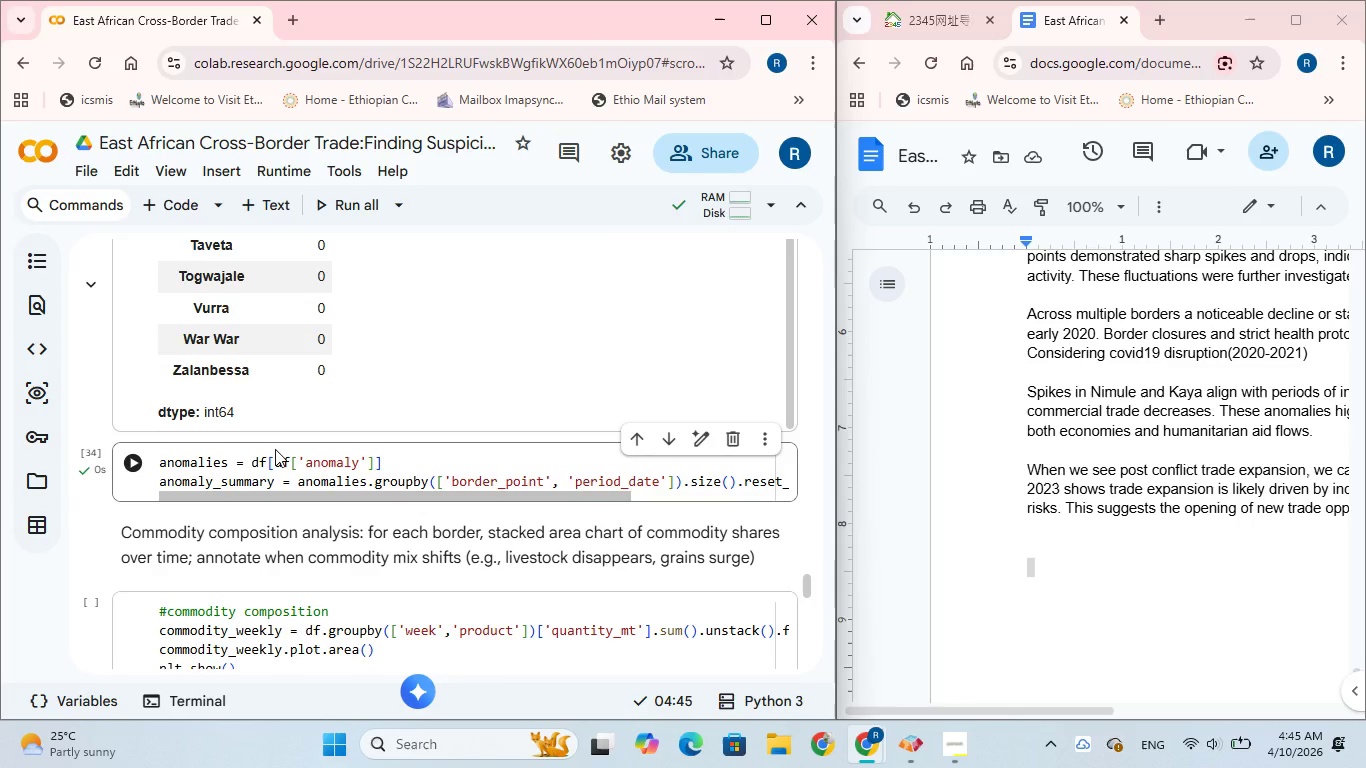 
scroll: coordinate [275, 449], scroll_direction: down, amount: 1.0
 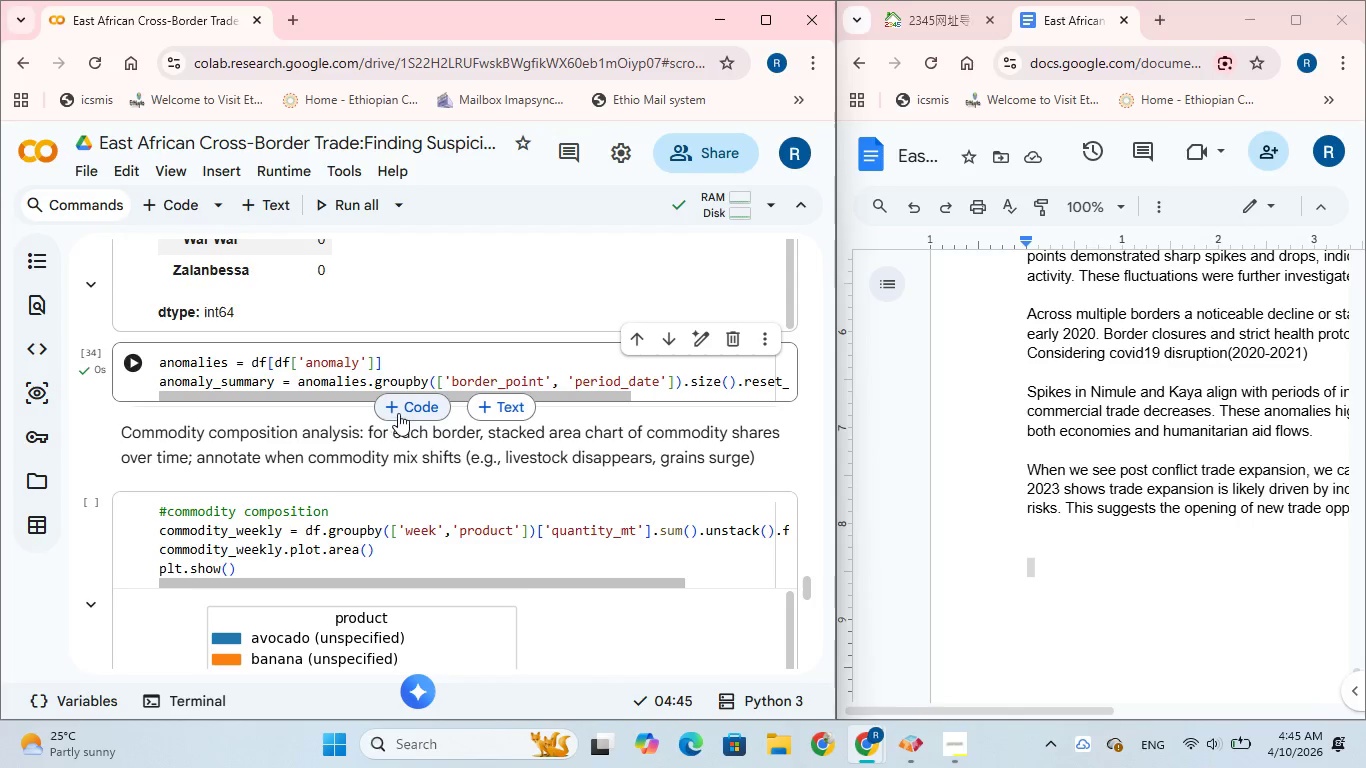 
left_click([401, 404])
 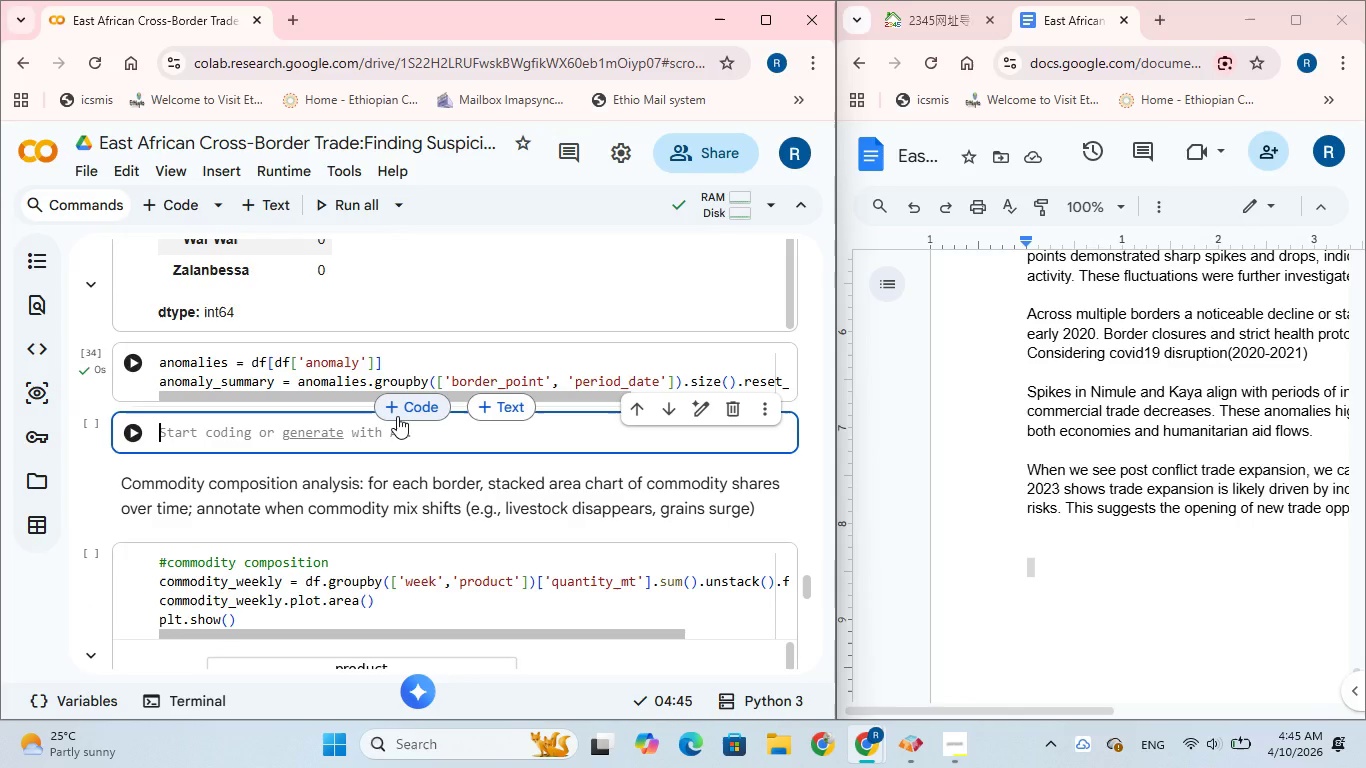 
wait(9.22)
 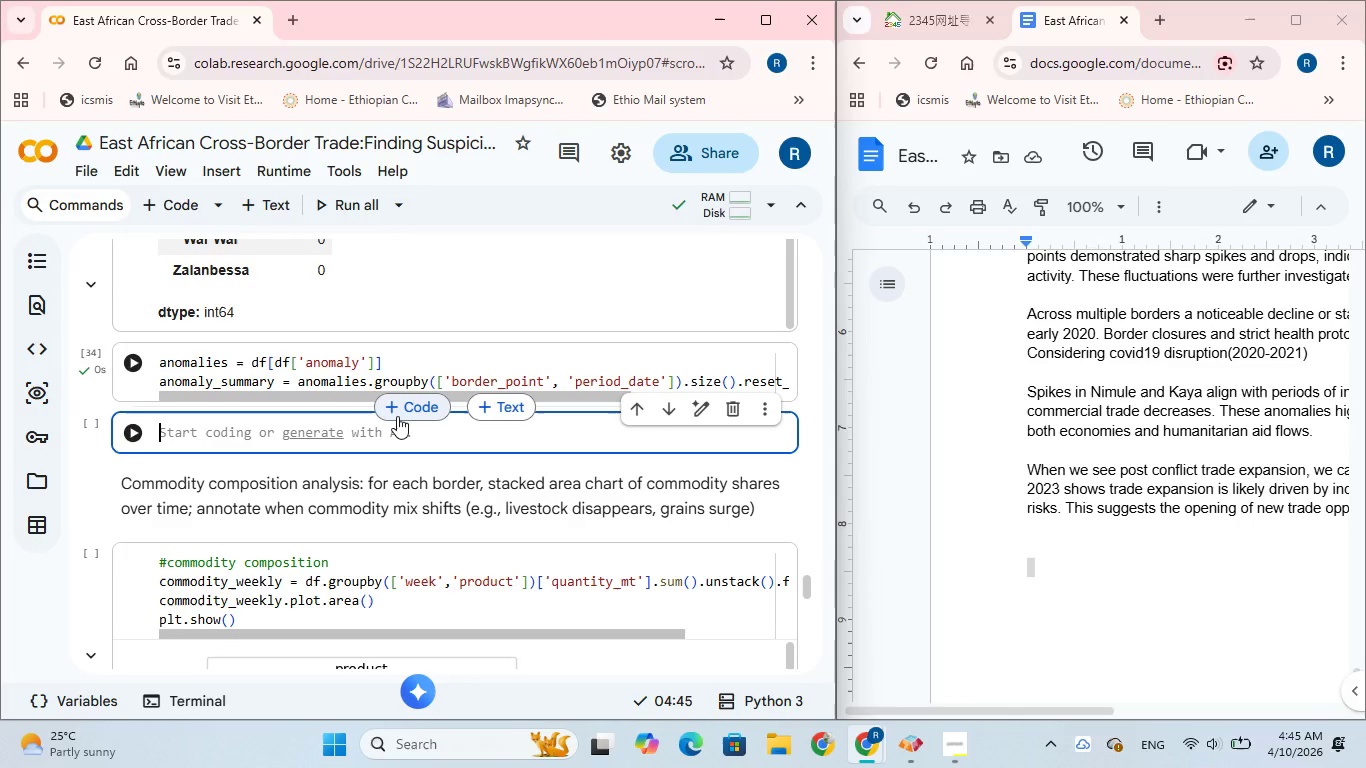 
type(#CHECK )
key(Backspace)
key(Backspace)
key(Backspace)
key(Backspace)
key(Backspace)
type(heck anomalies with specific peio)
key(Backspace)
key(Backspace)
type(riod to )
key(Backspace)
key(Backspace)
key(Backspace)
type(of covid)
 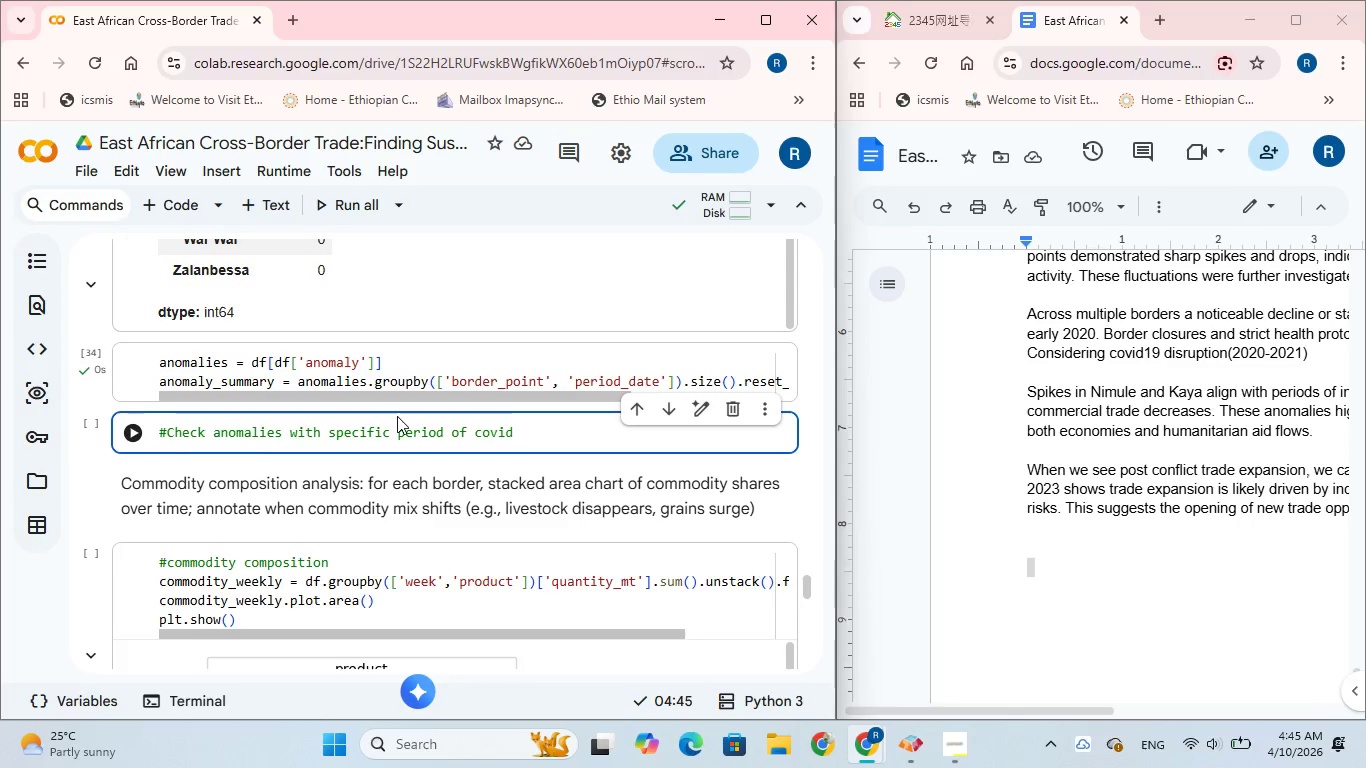 
key(Enter)
 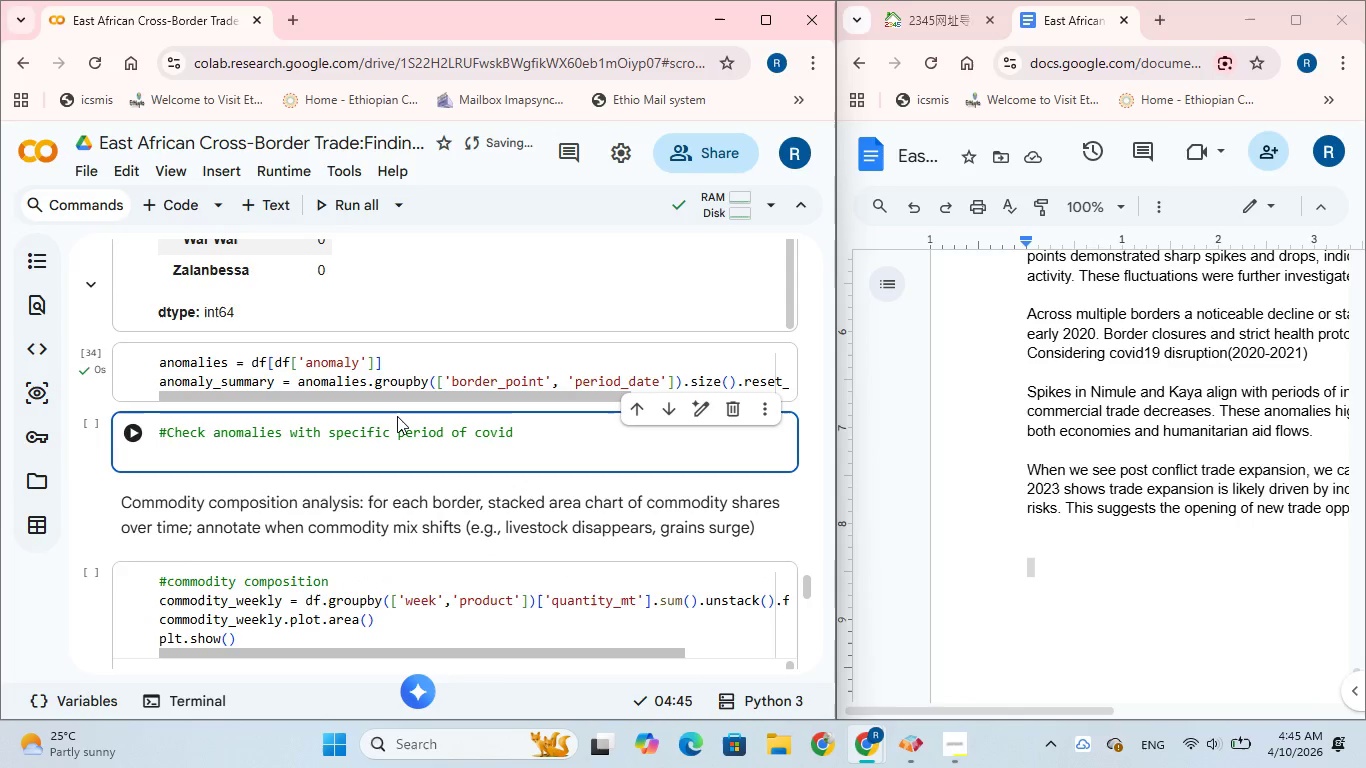 
type(plt.figure(fig)
 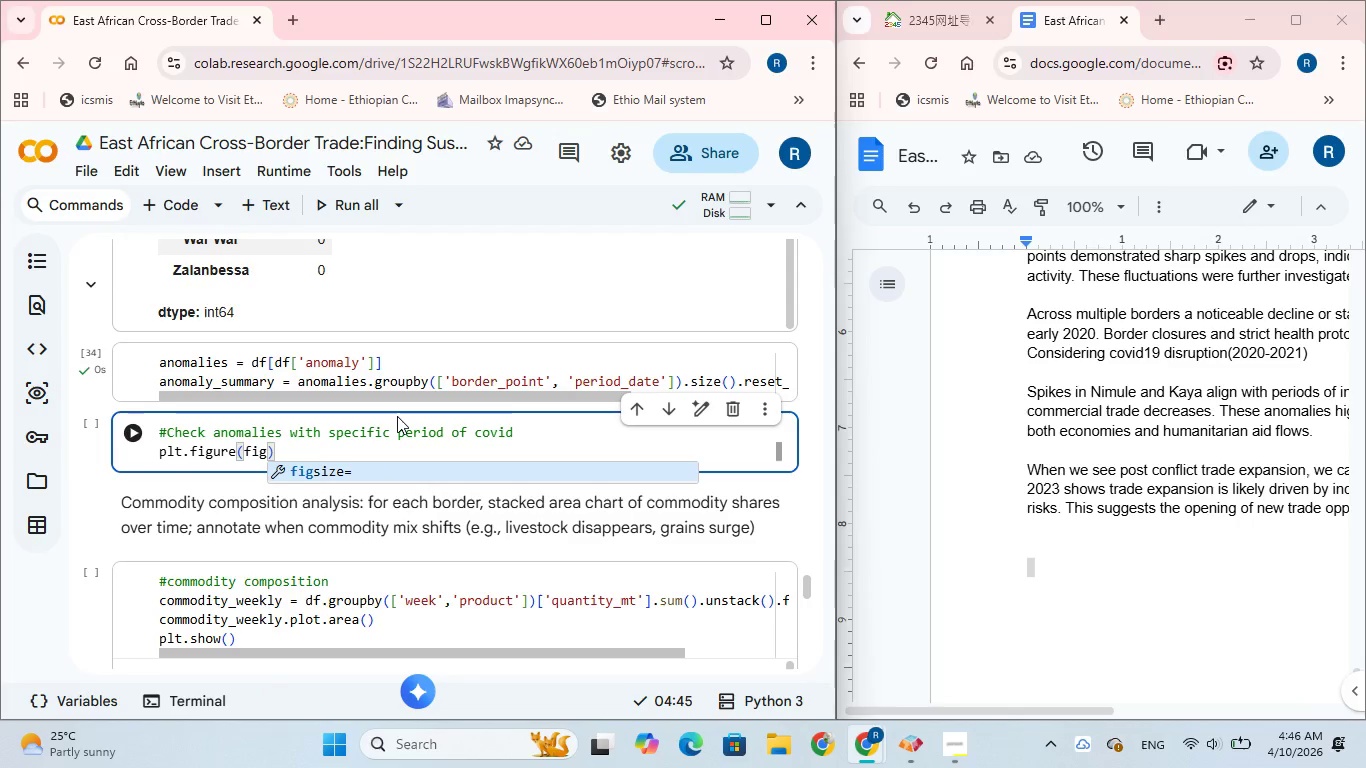 
left_click([334, 471])
 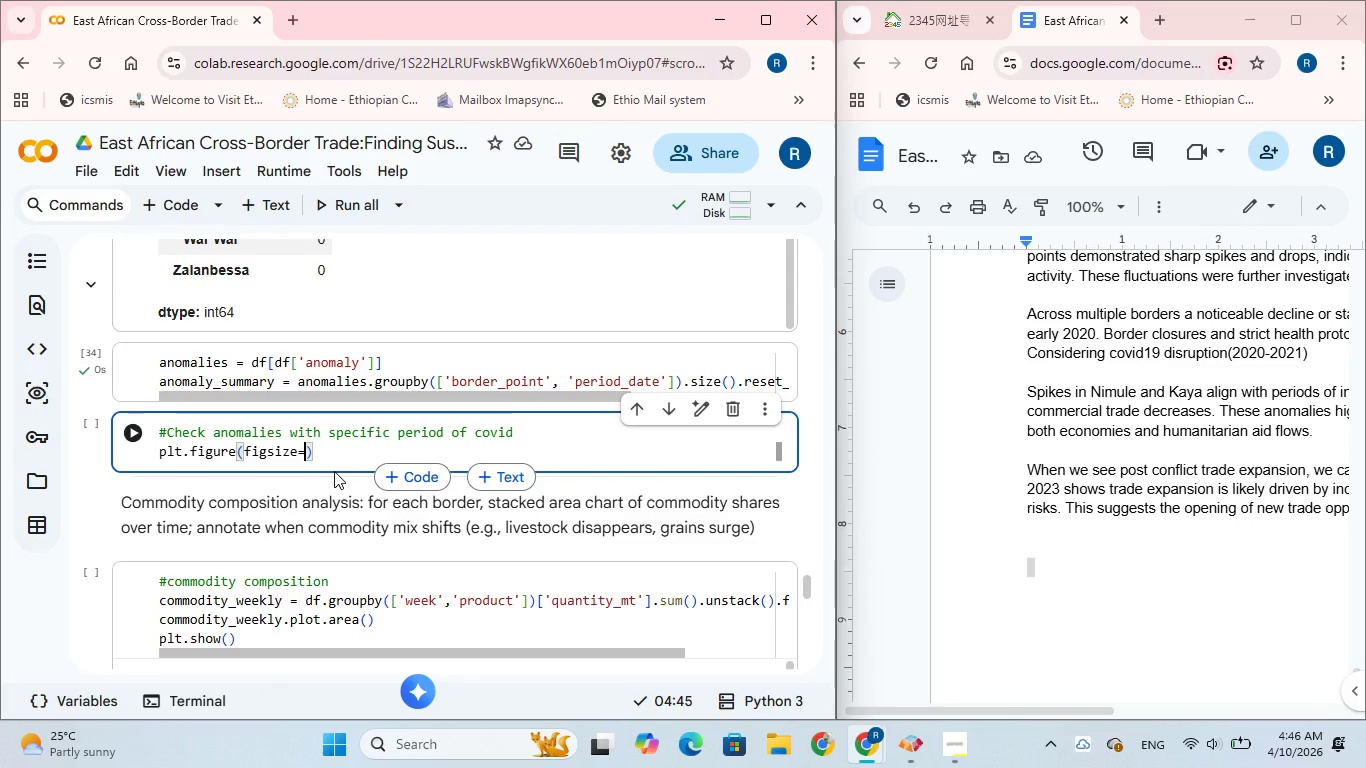 
type(=)
key(Backspace)
type((12,66)
key(Backspace)
 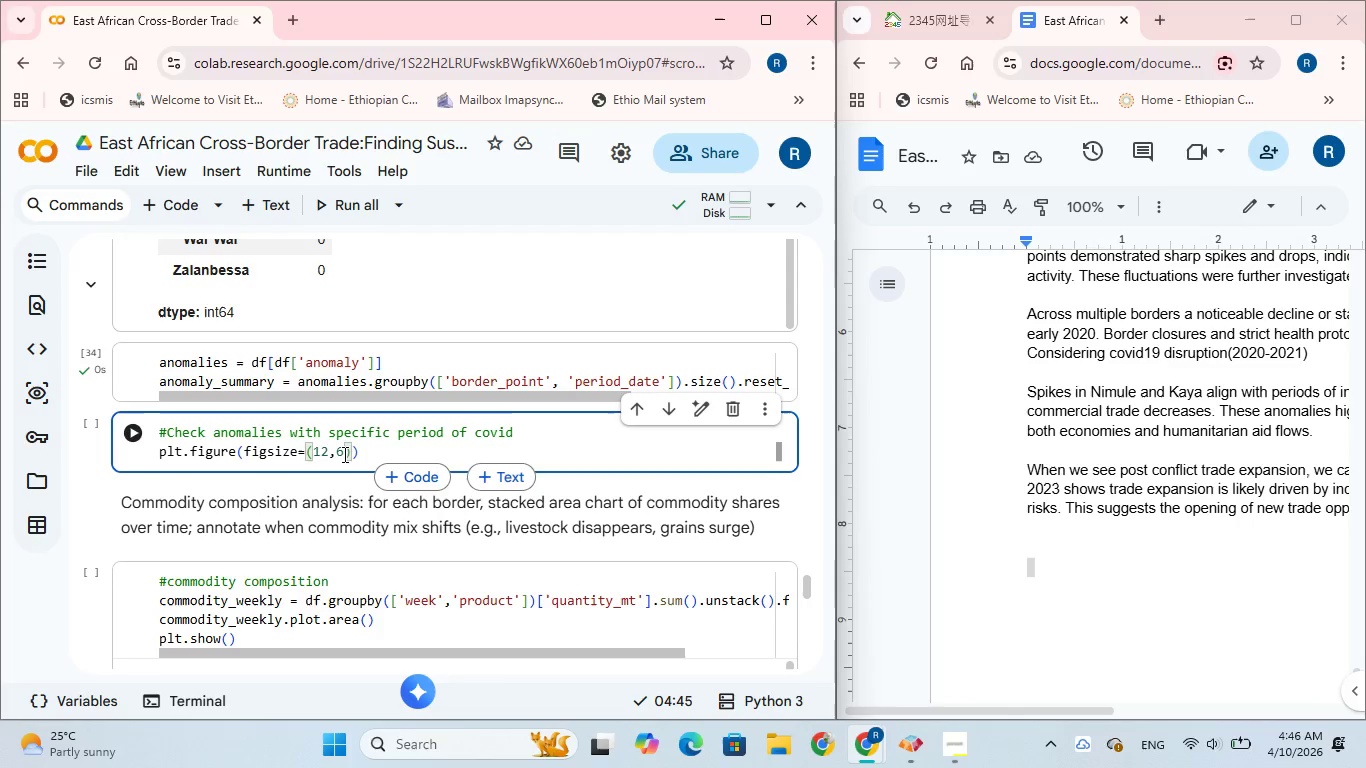 
left_click([389, 446])
 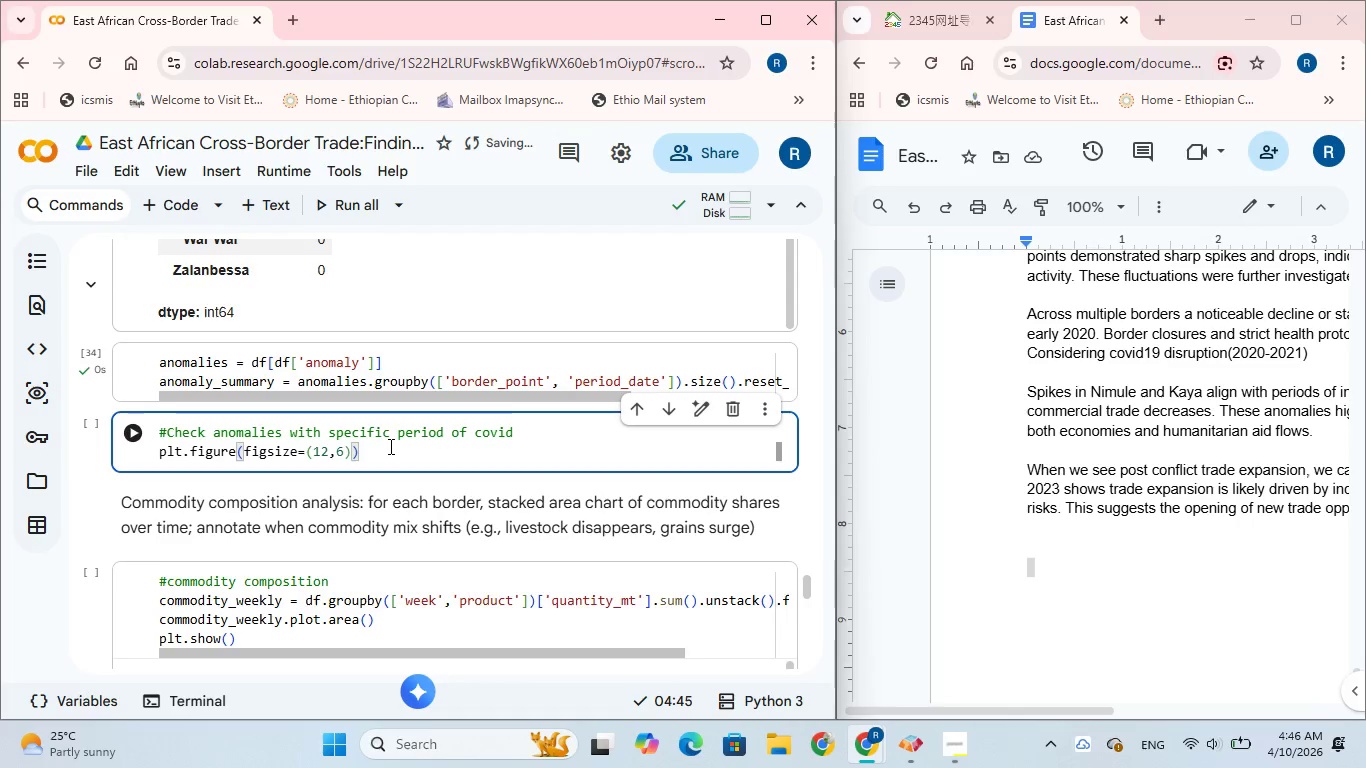 
key(Enter)
 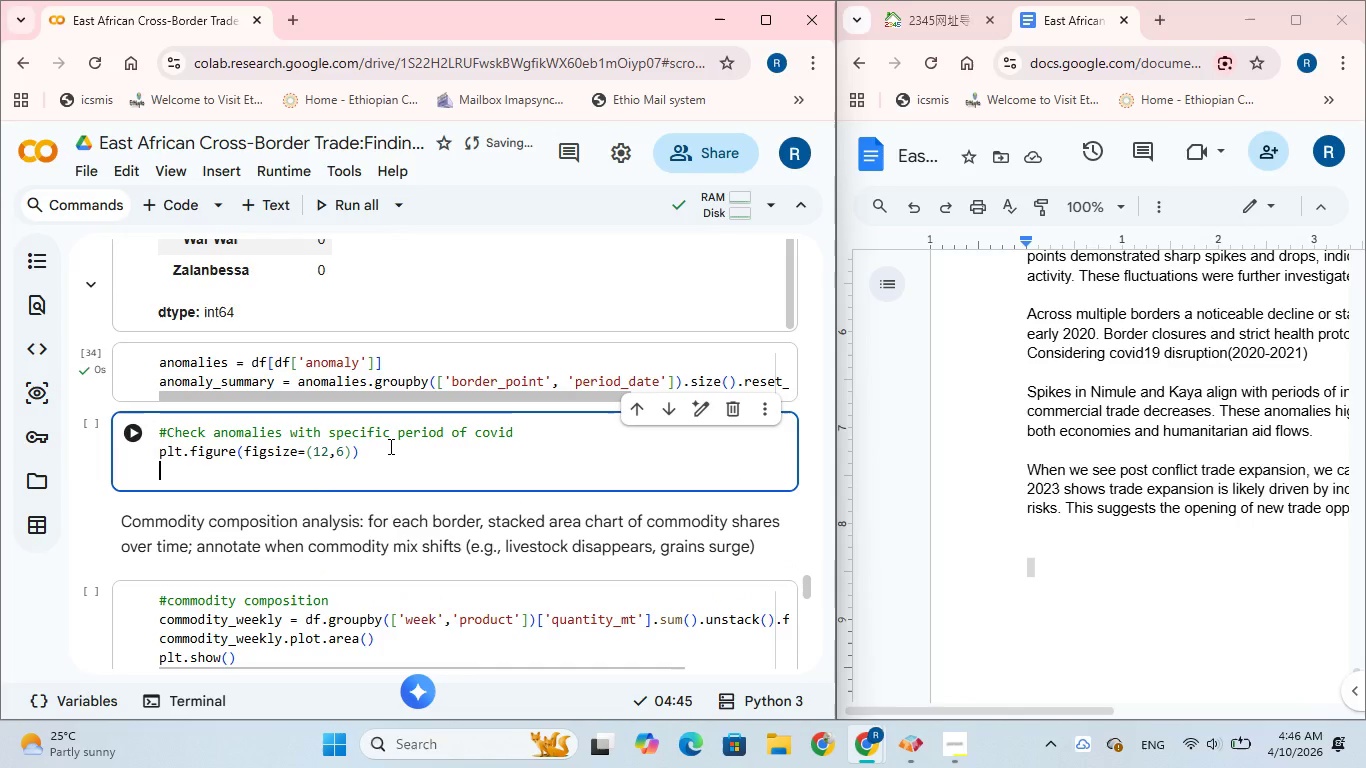 
type(plt.plot(df)
 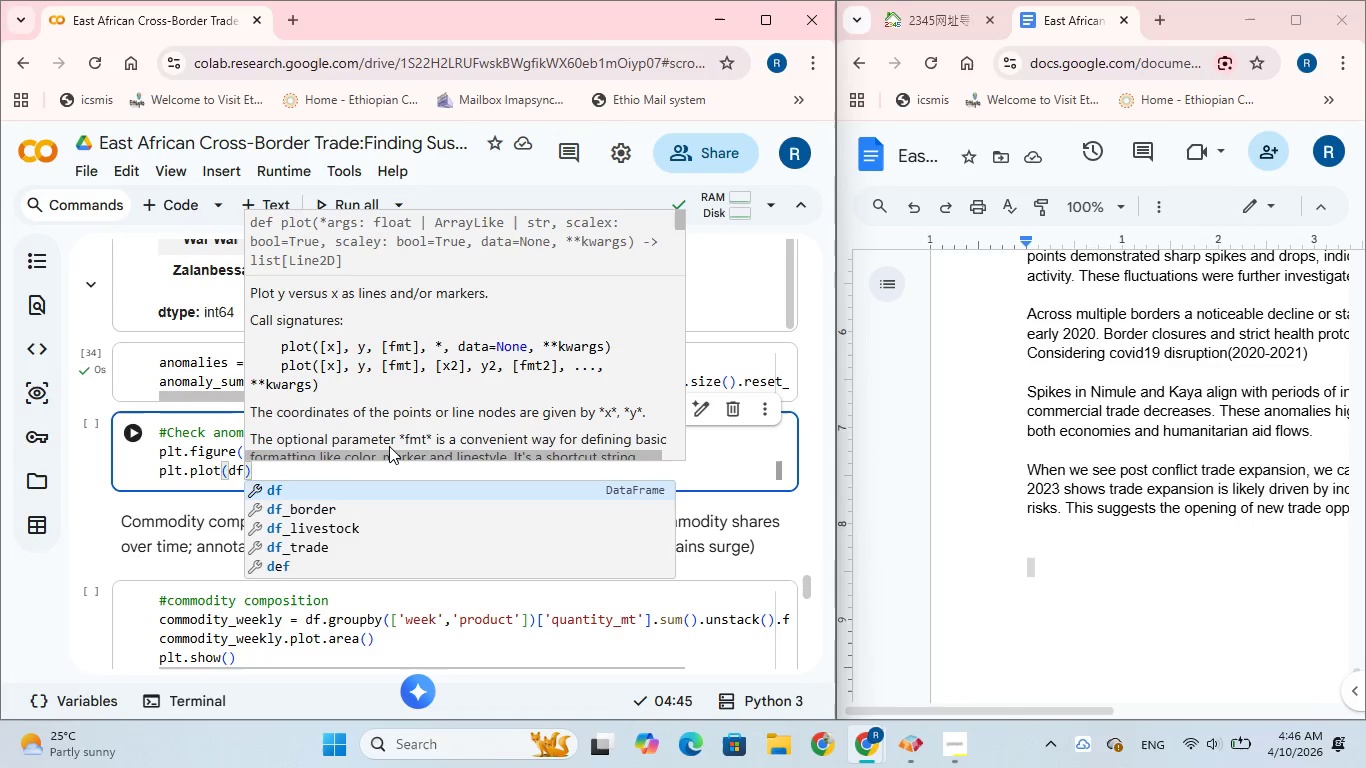 
left_click([334, 505])
 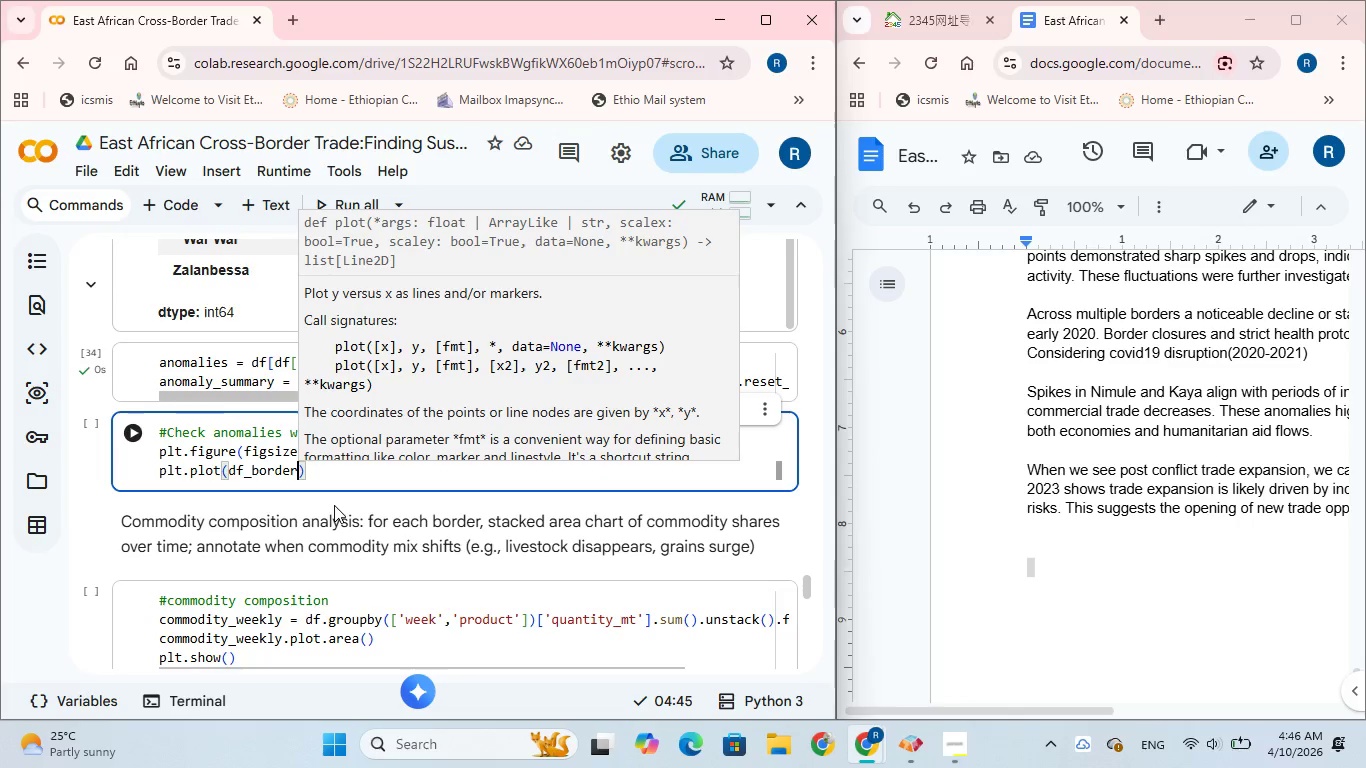 
type(['pe)
 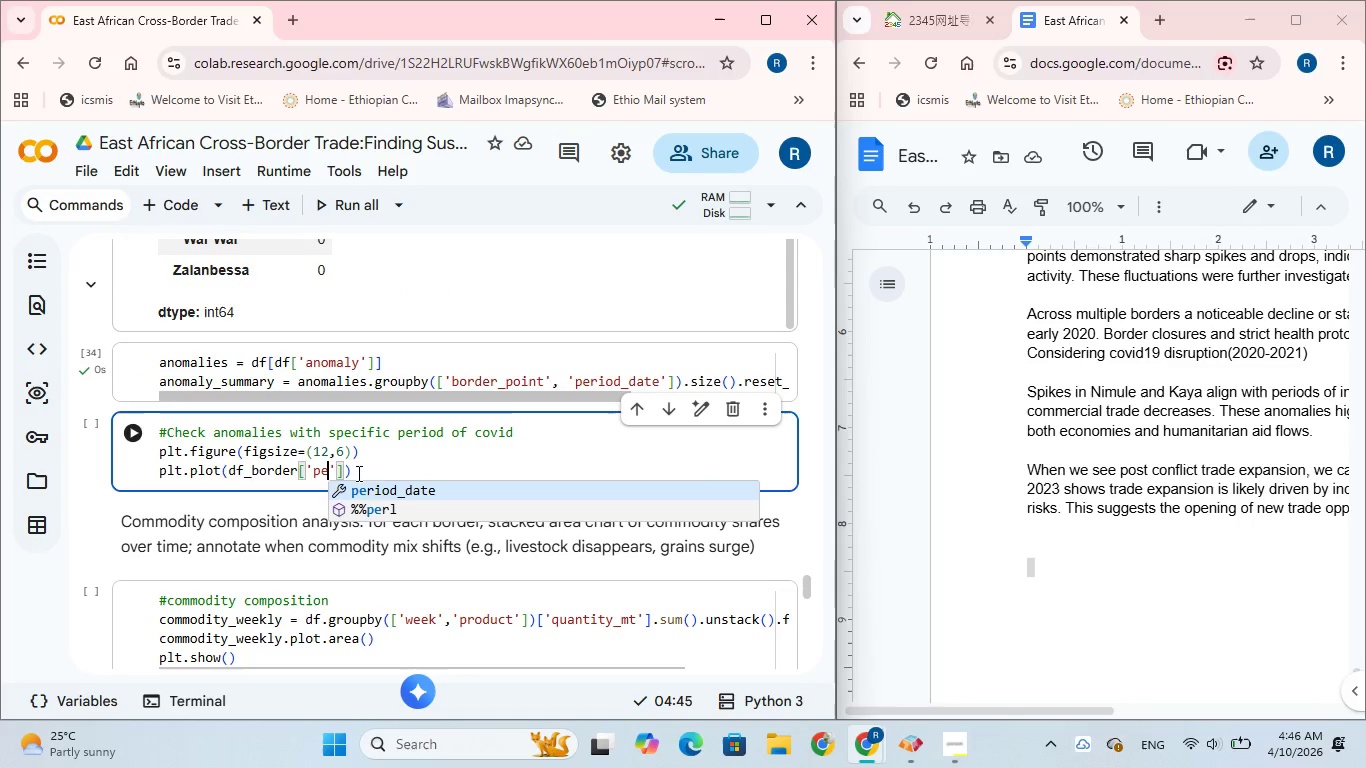 
left_click([368, 486])
 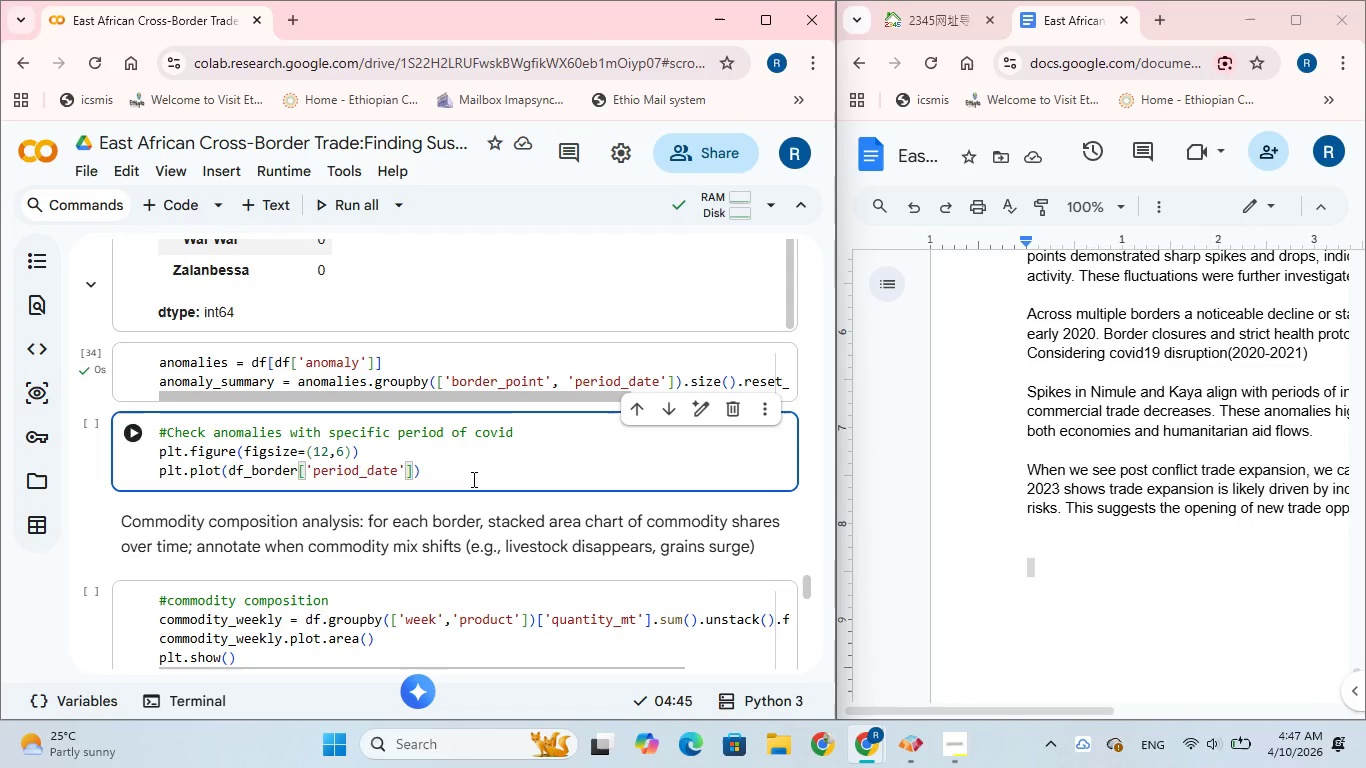 
wait(44.5)
 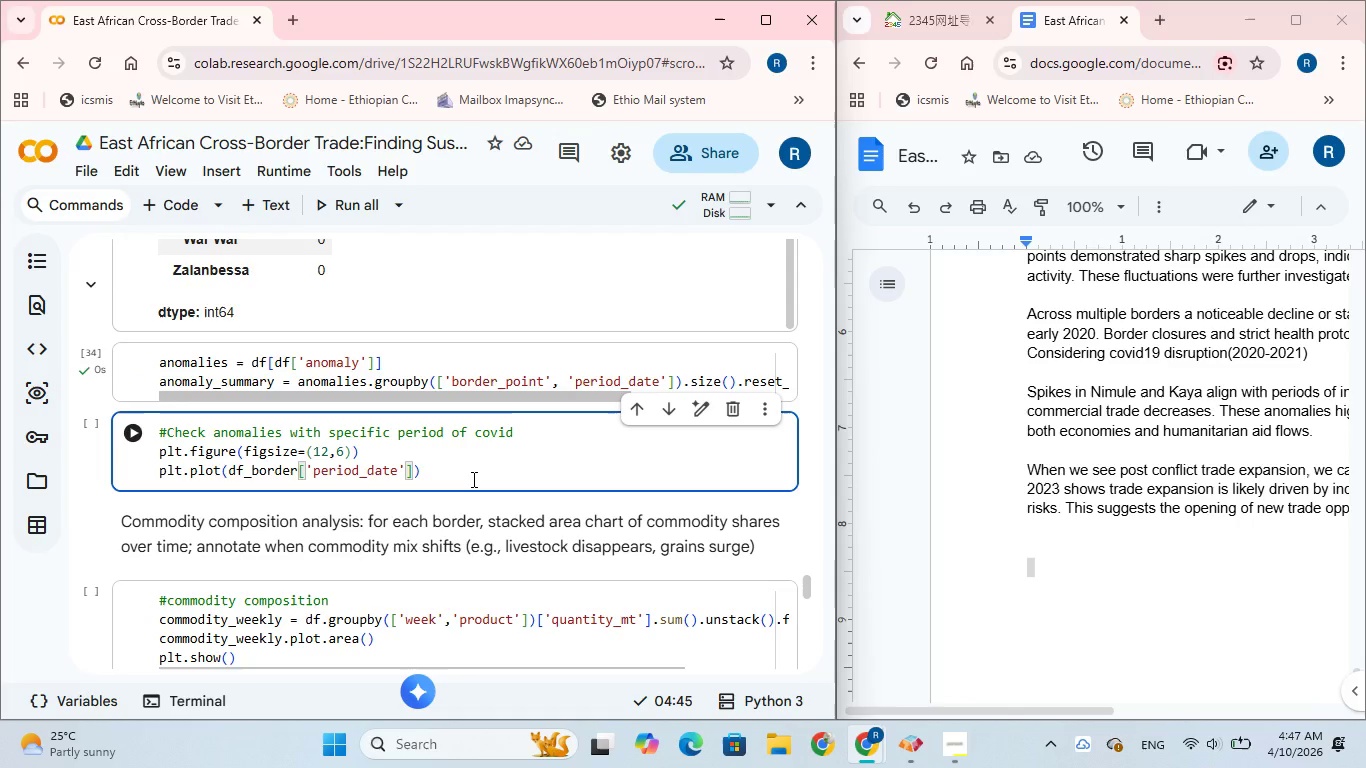 
scroll: coordinate [638, 419], scroll_direction: up, amount: 18.0
 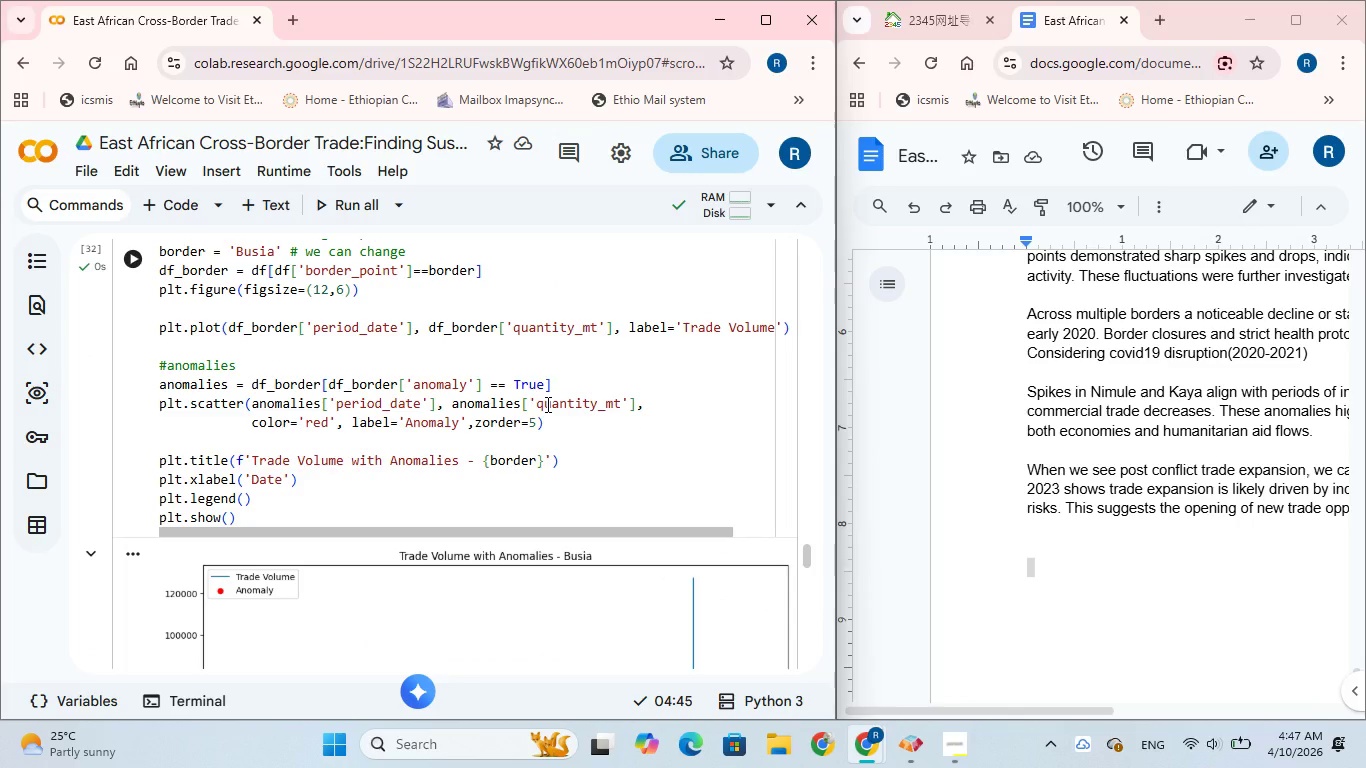 
wait(10.12)
 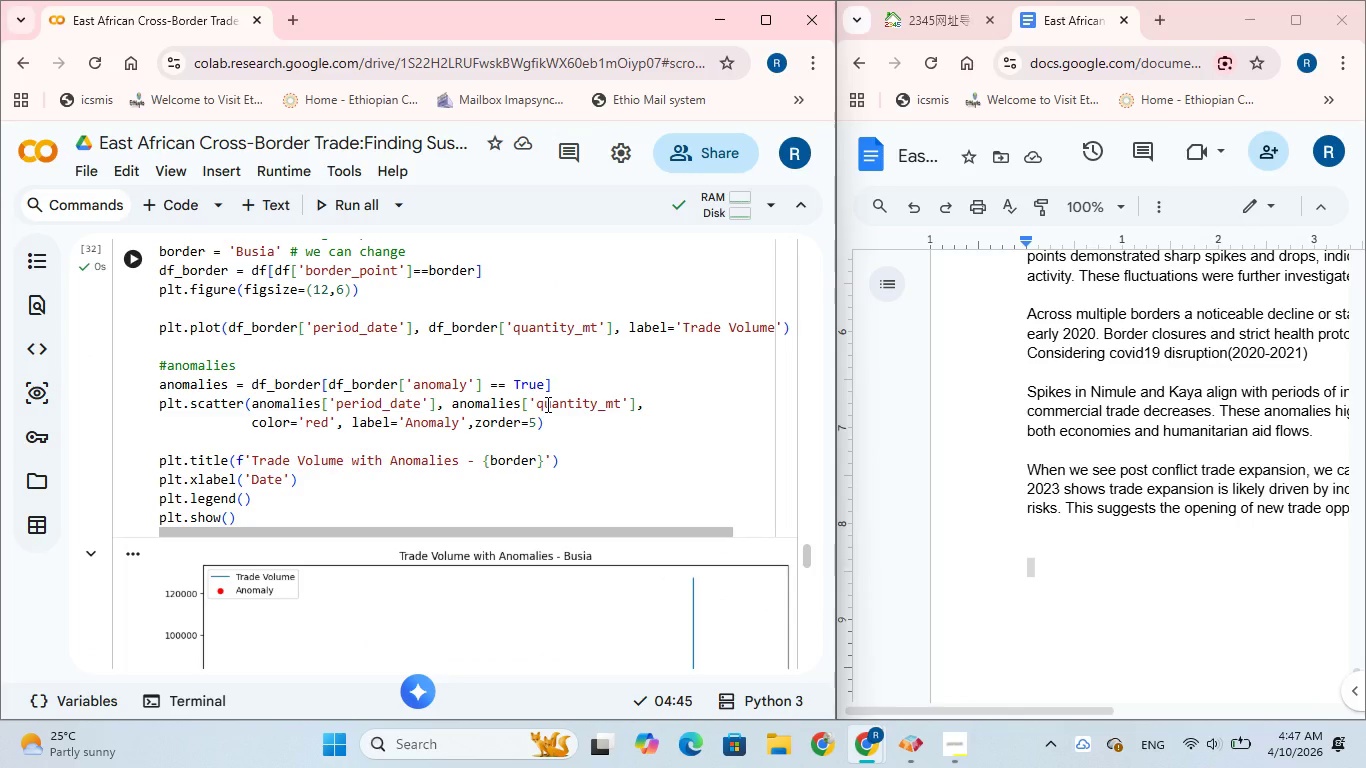 
scroll: coordinate [611, 442], scroll_direction: down, amount: 14.0
 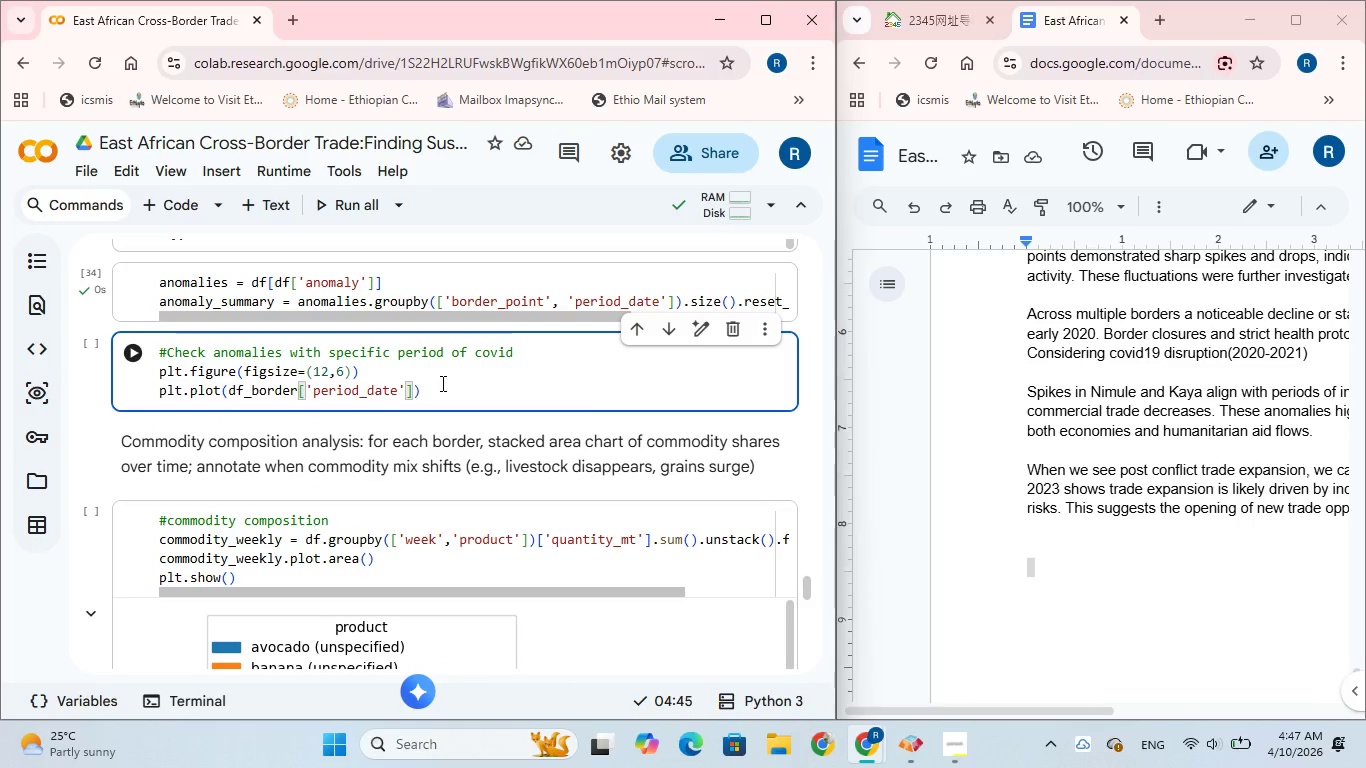 
left_click_drag(start_coordinate=[439, 388], to_coordinate=[136, 368])
 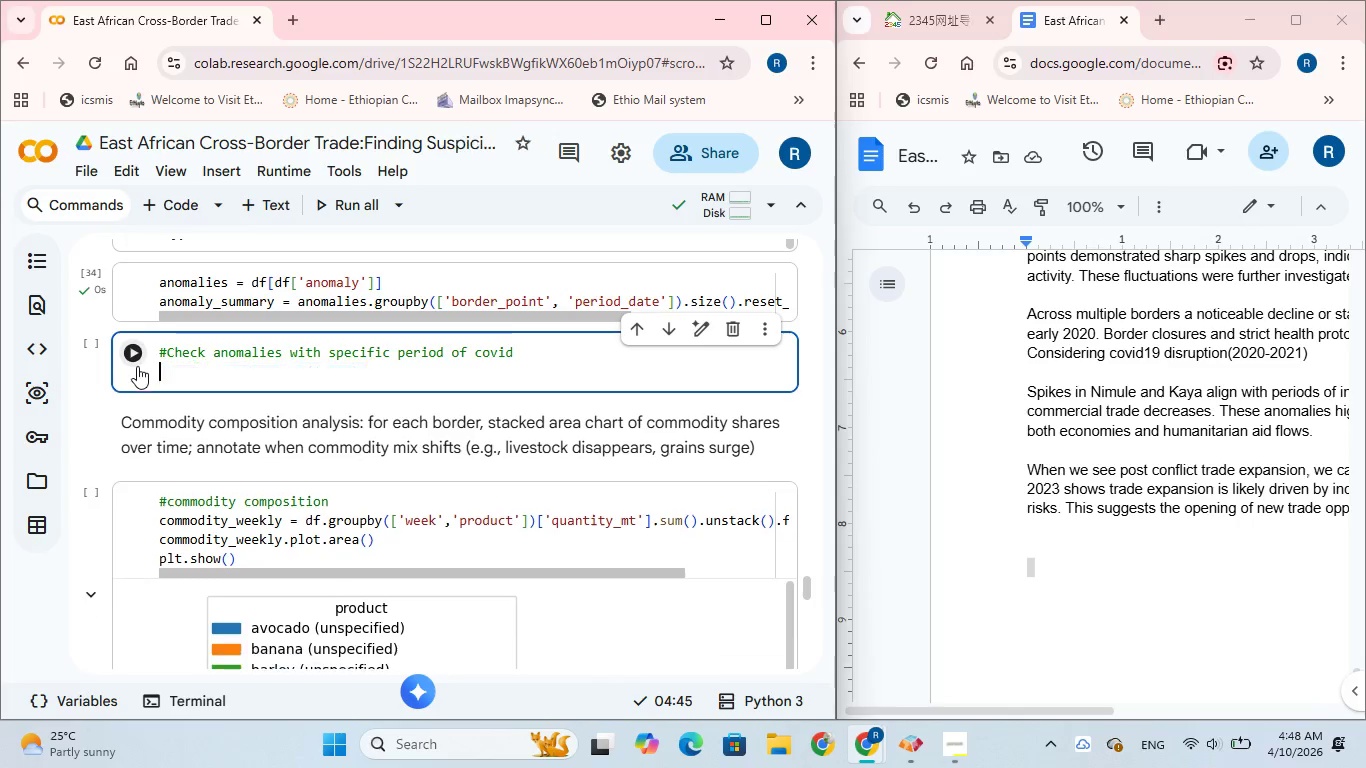 
key(Backspace)
 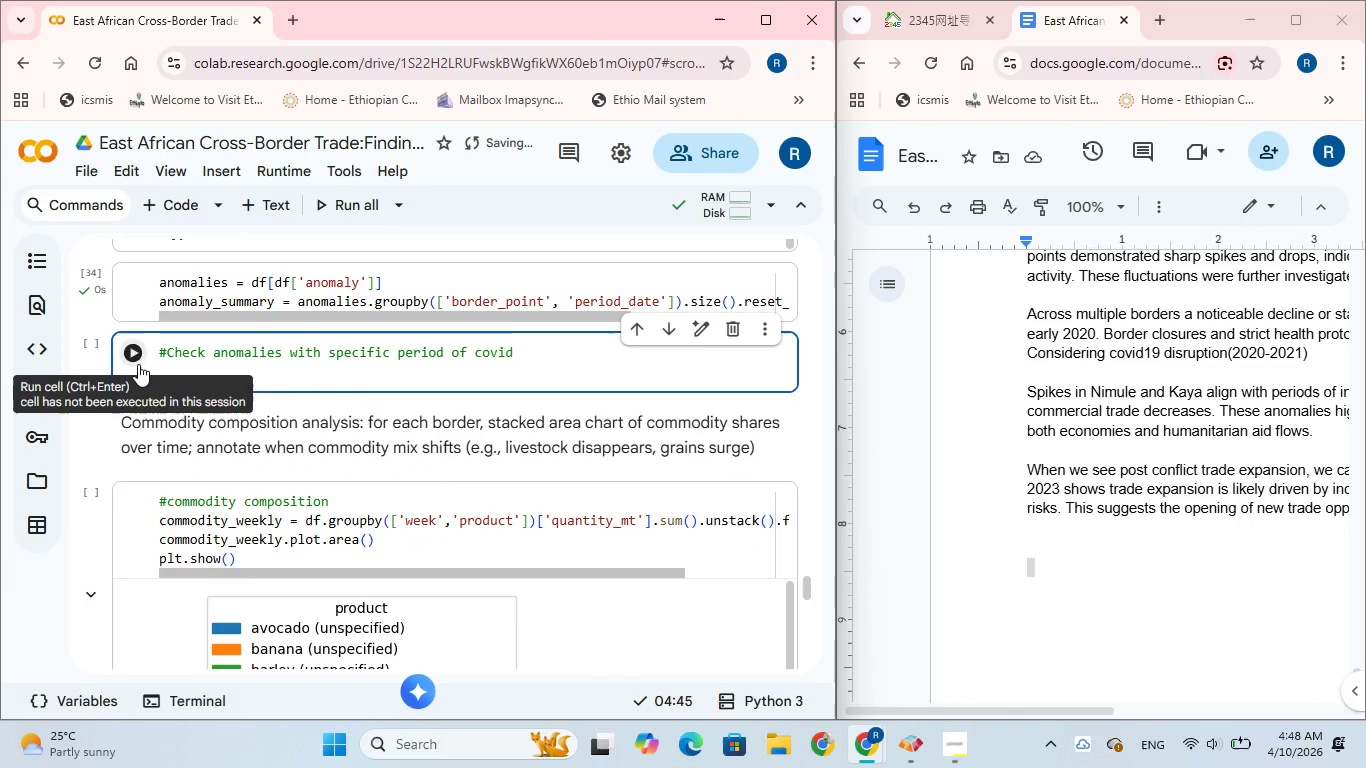 
wait(7.88)
 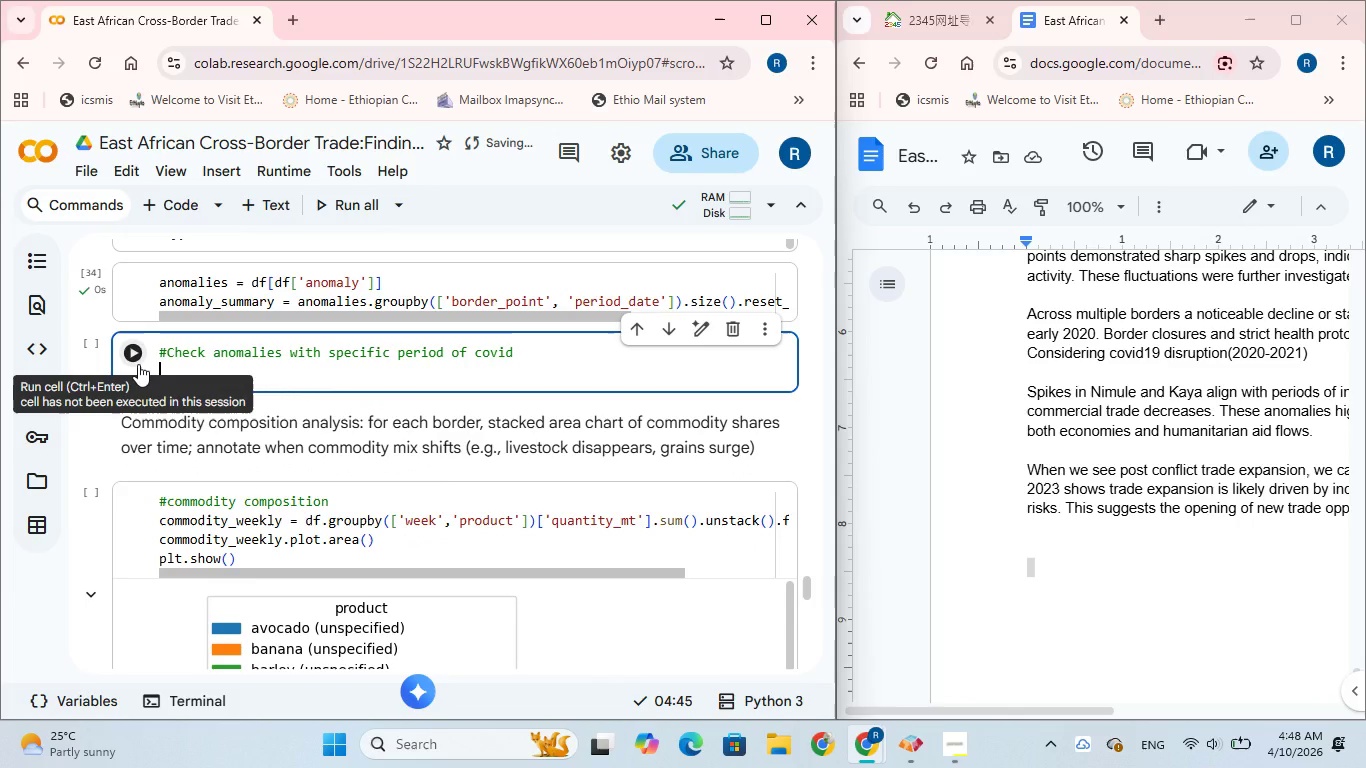 
type(#y position)
 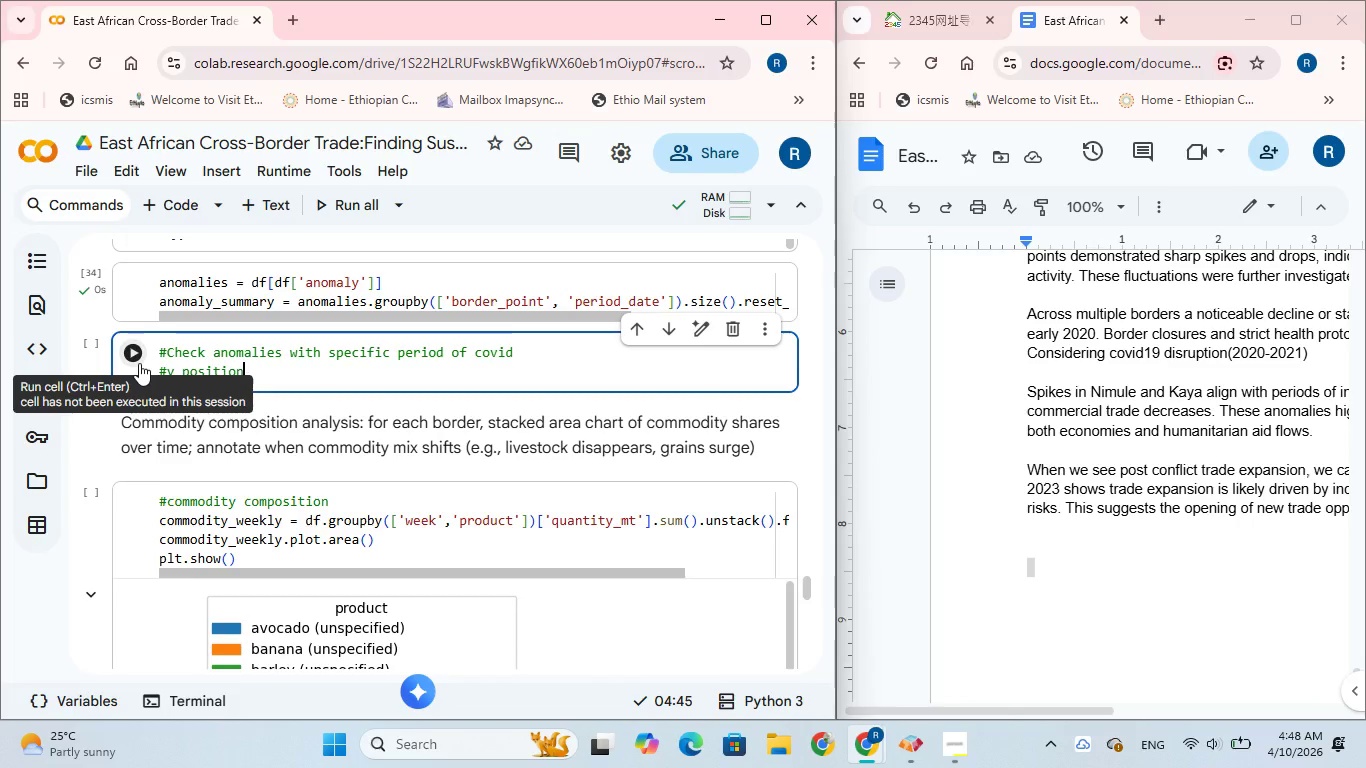 
key(Enter)
 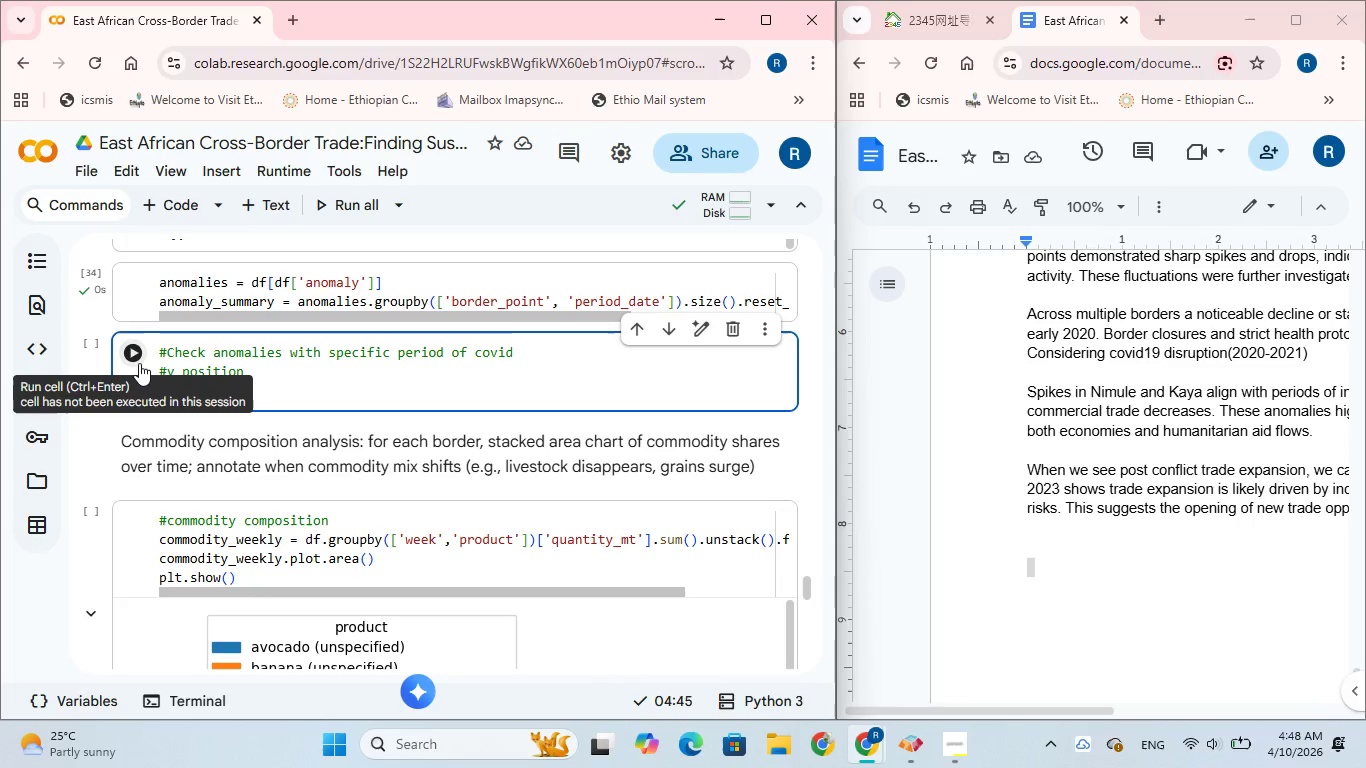 
wait(5.05)
 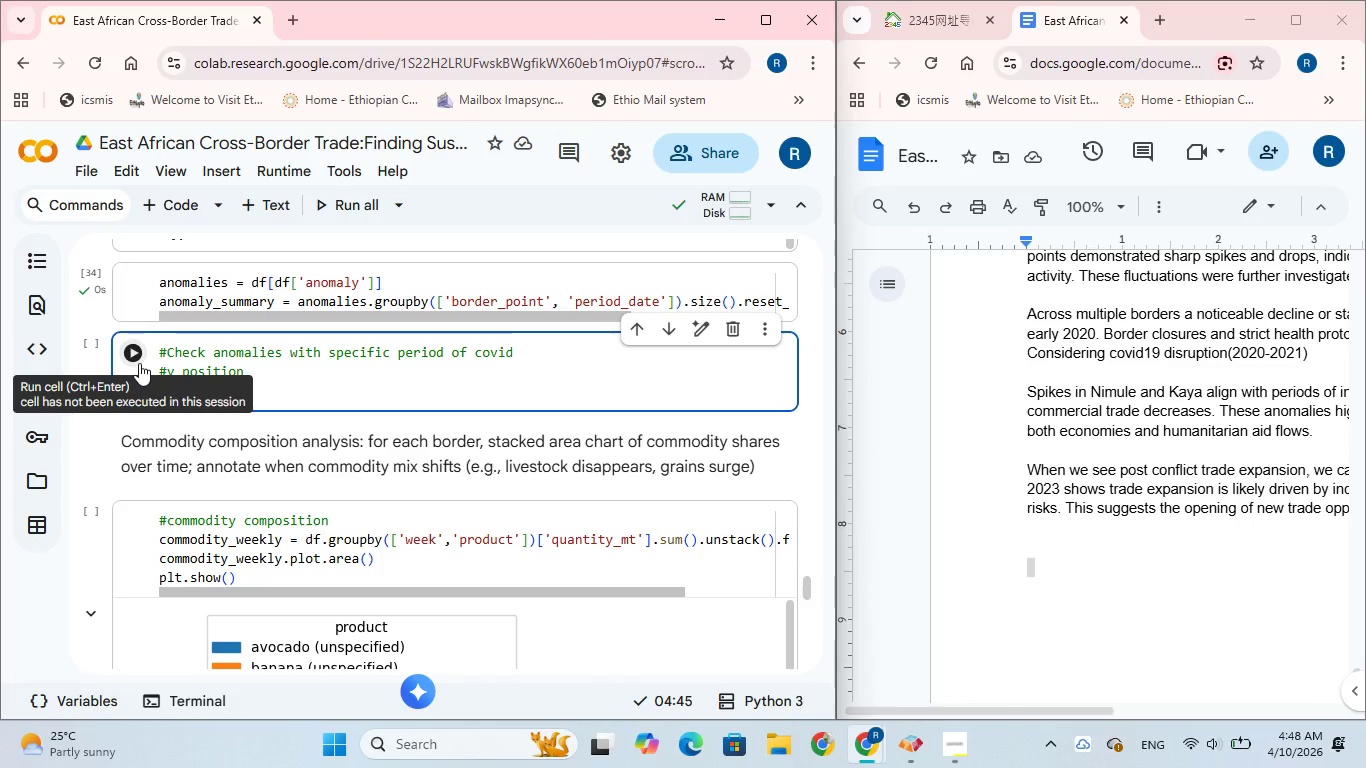 
type(y_pos = )
 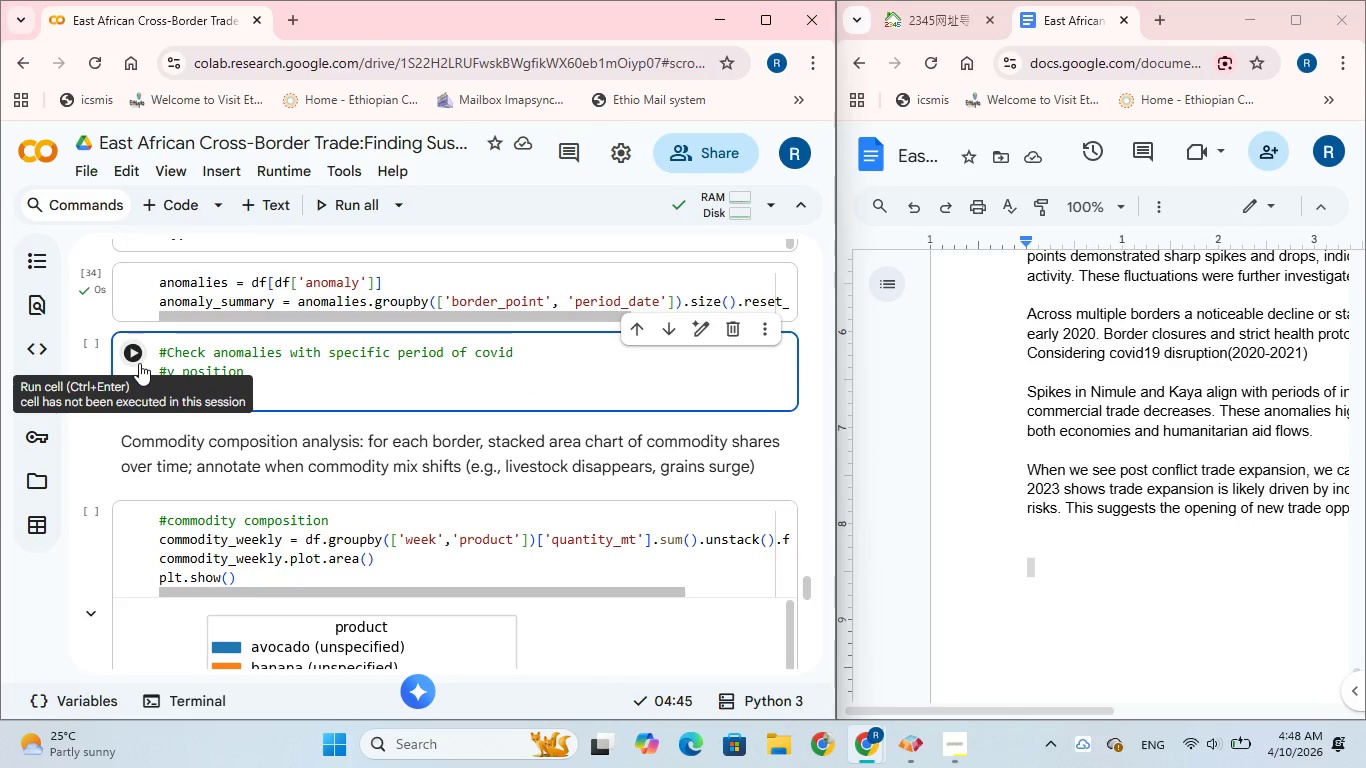 
left_click([279, 382])
 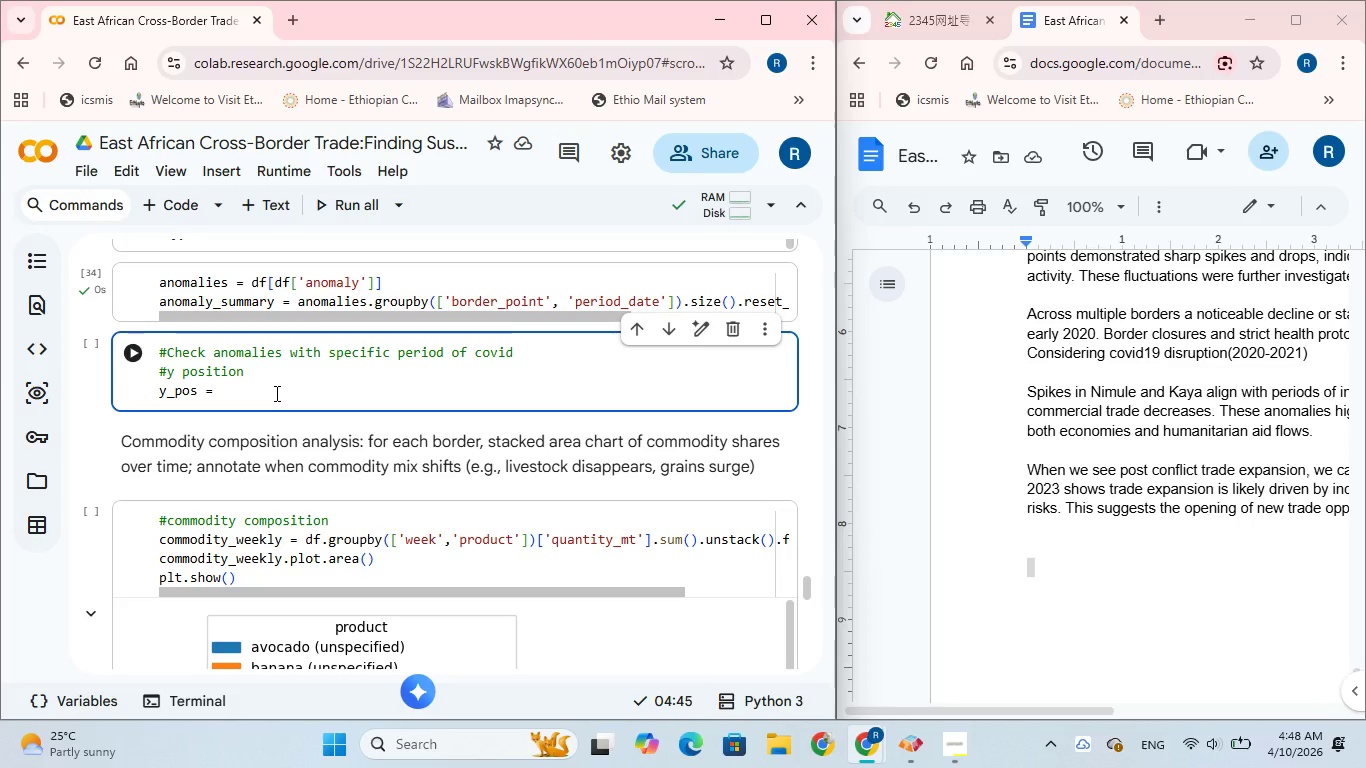 
type(df_border)
 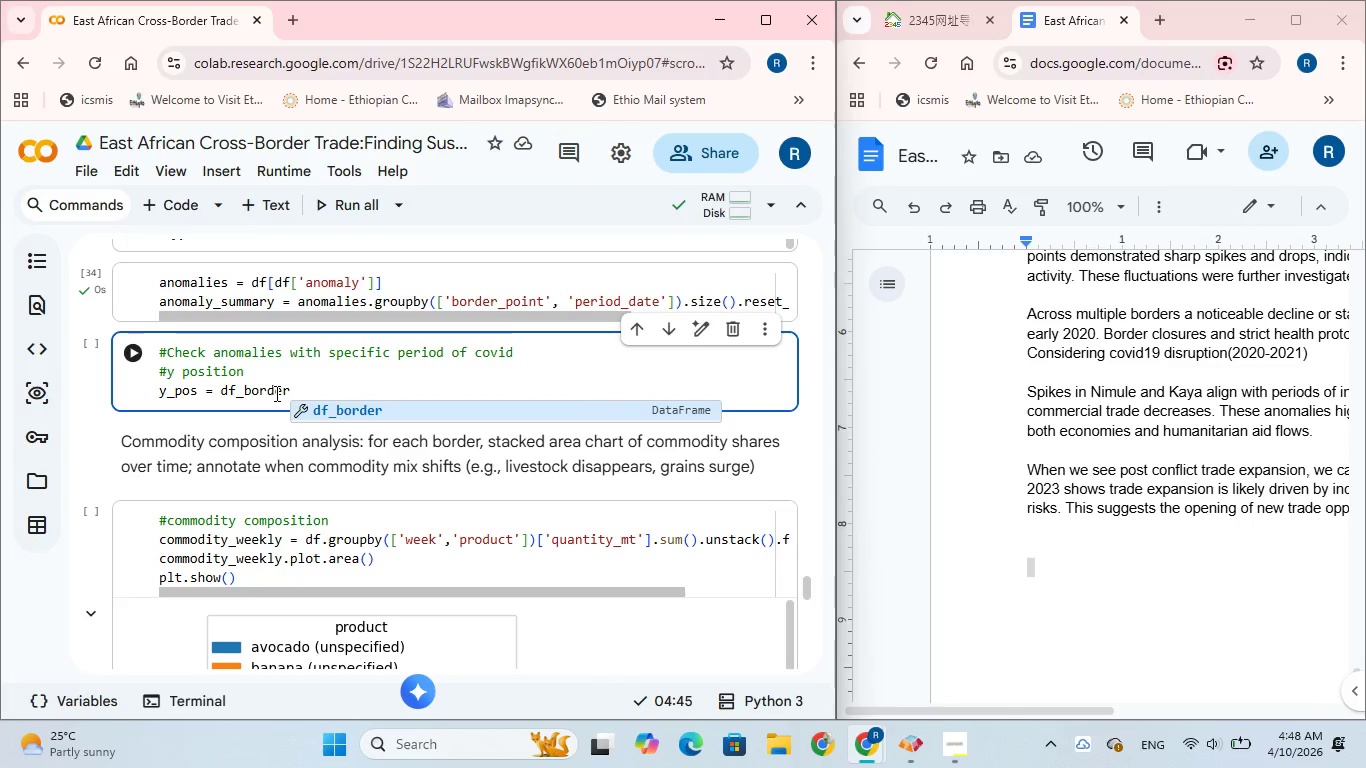 
wait(6.94)
 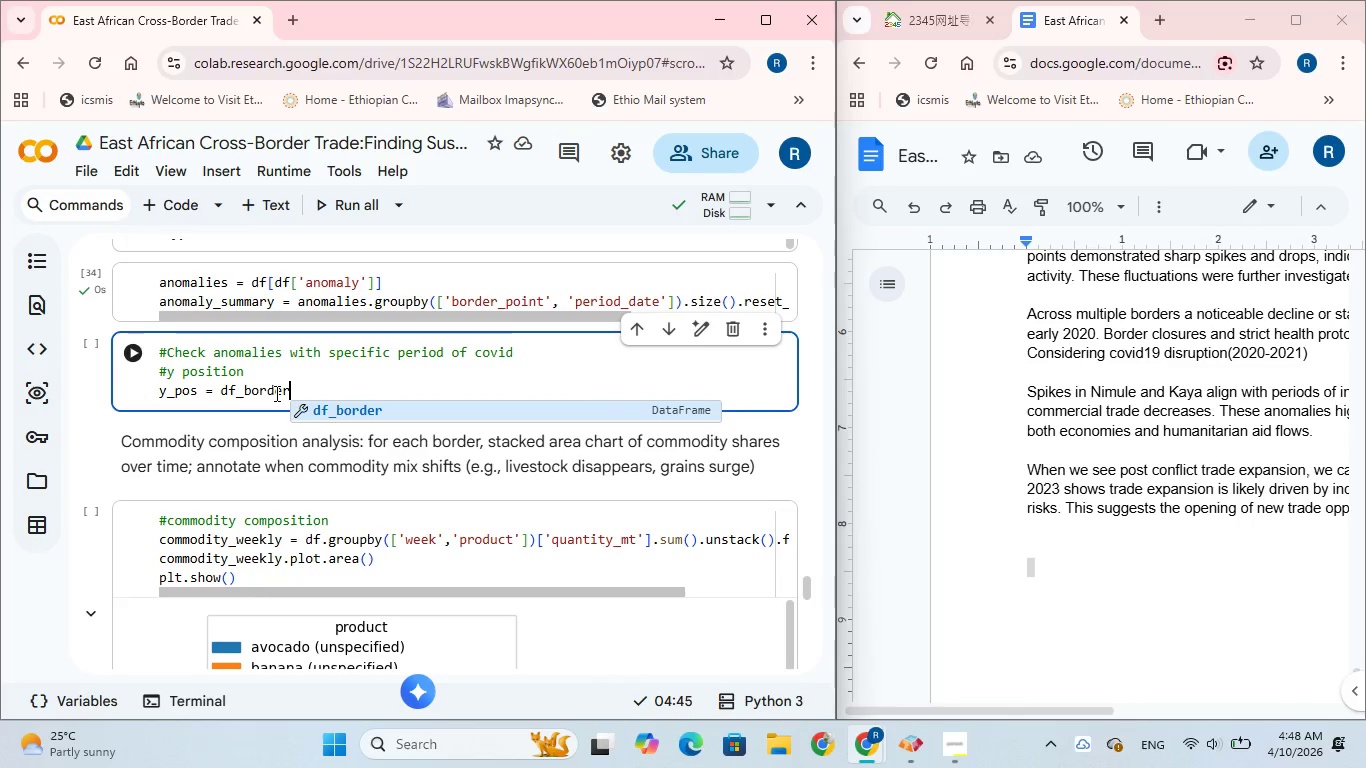 
key(BracketLeft)
 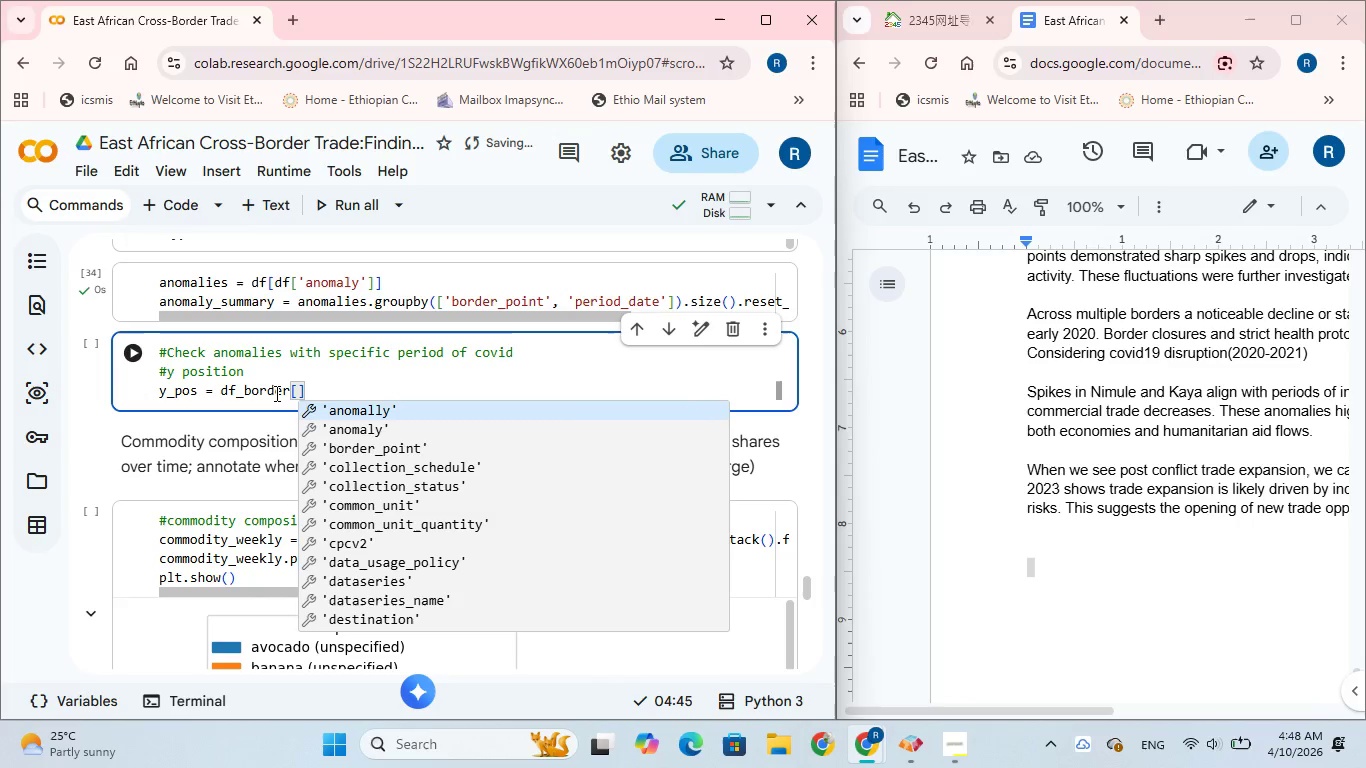 
key(Quote)
 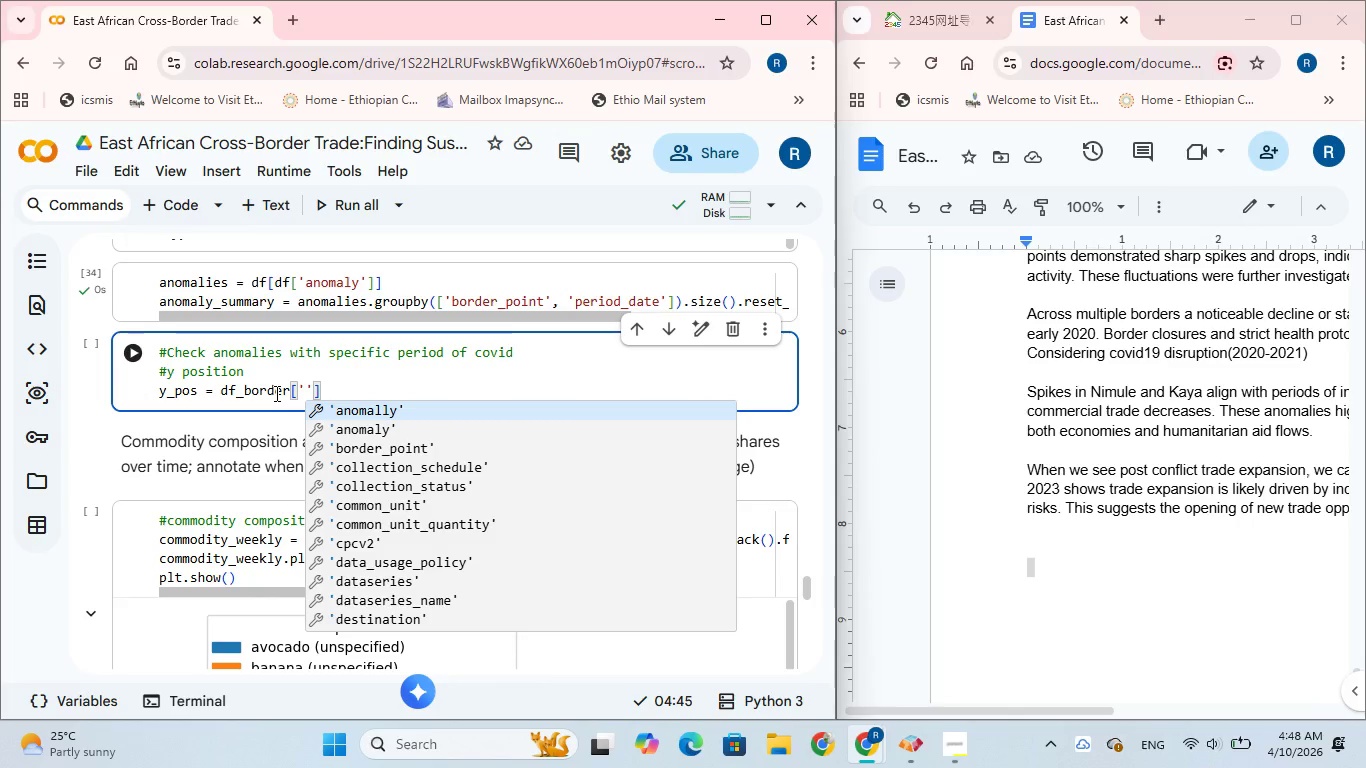 
key(Q)
 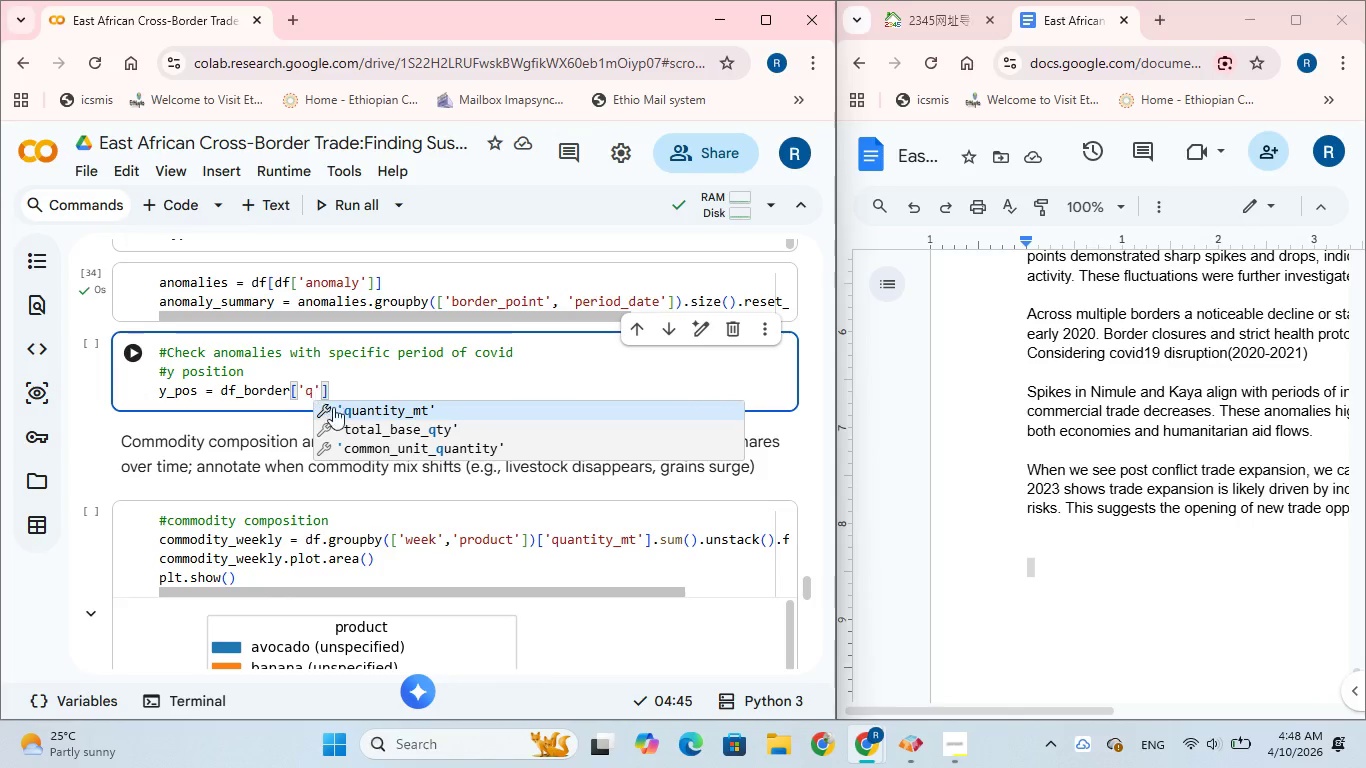 
left_click([363, 409])
 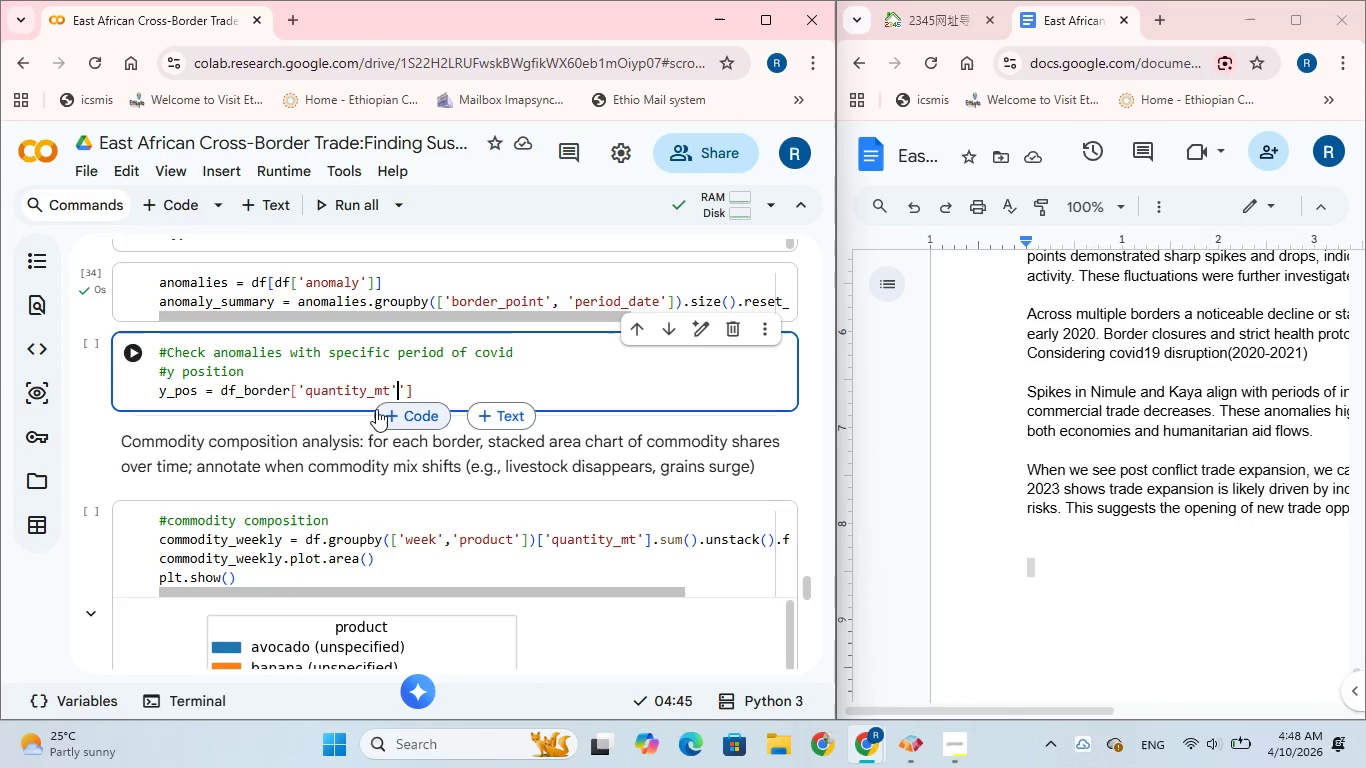 
left_click([405, 386])
 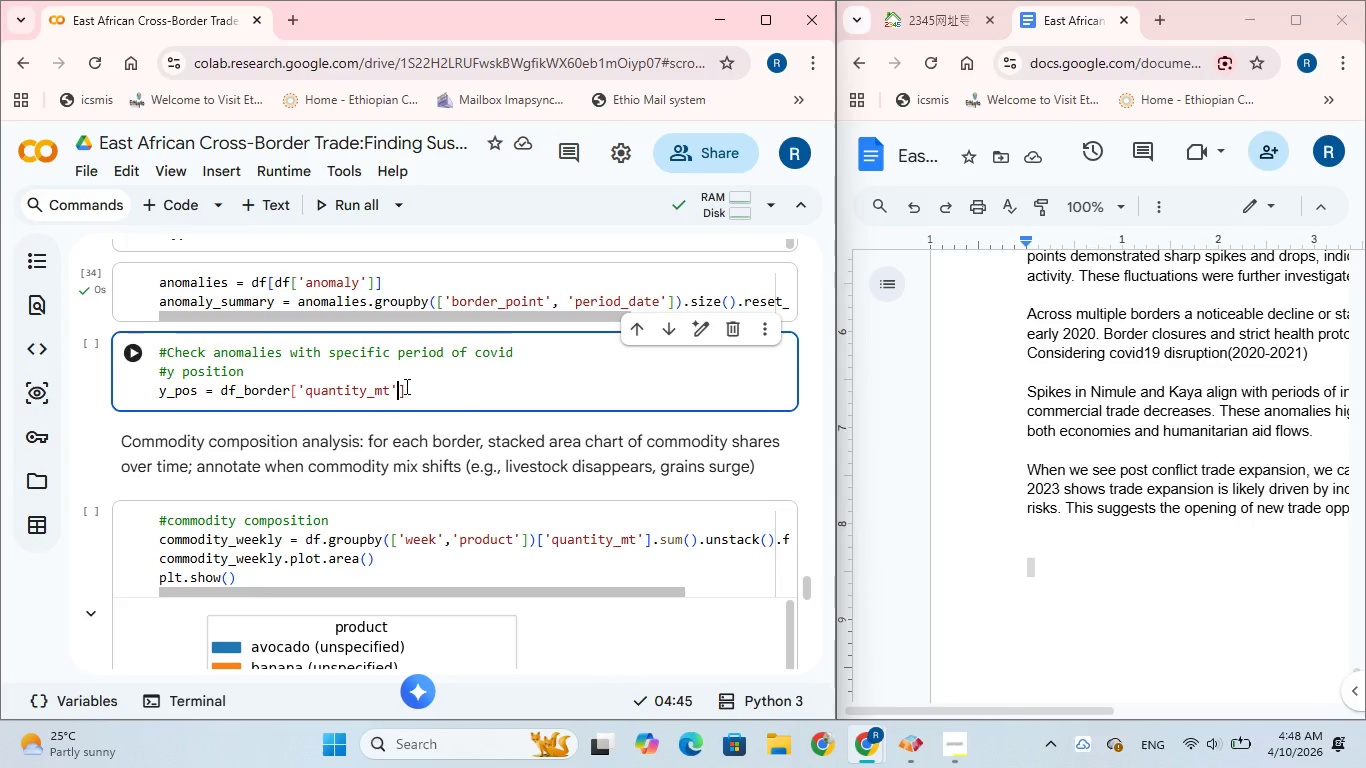 
key(Backspace)
 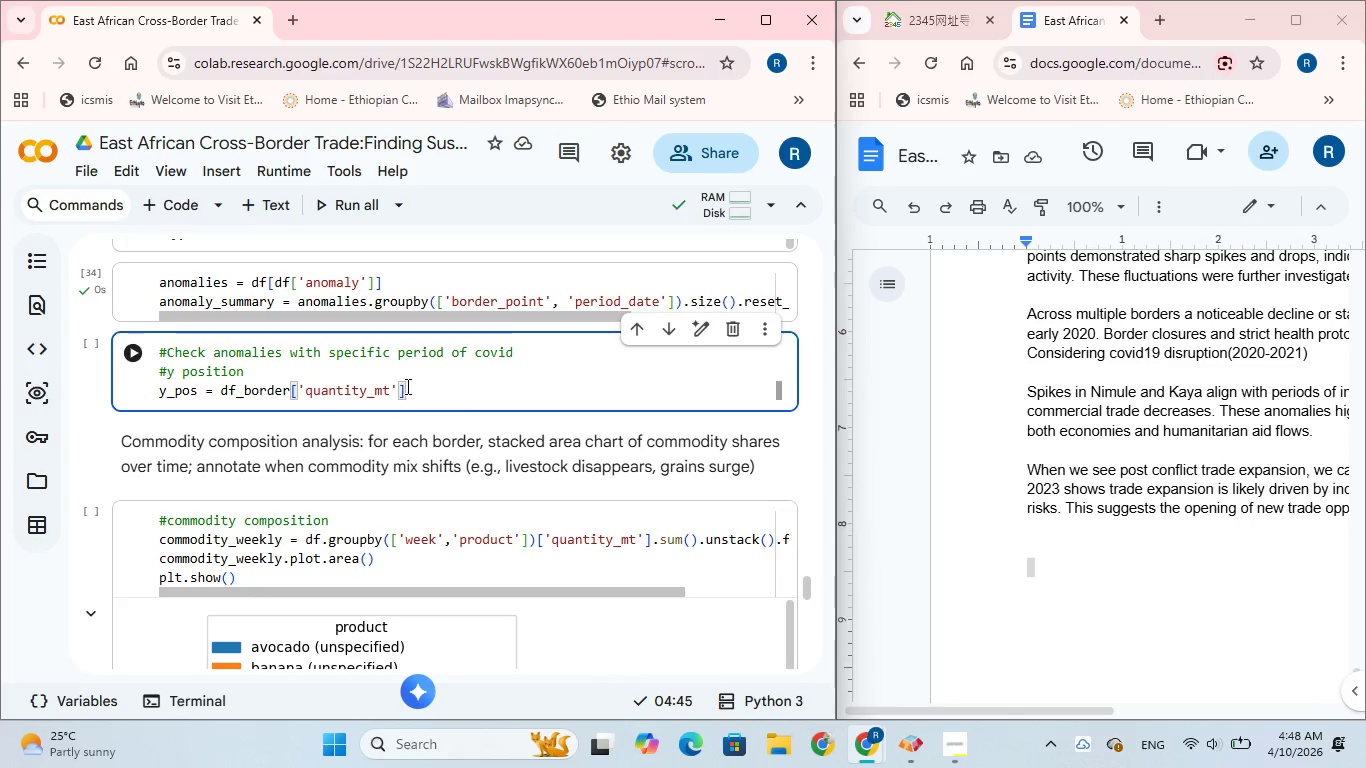 
left_click([413, 392])
 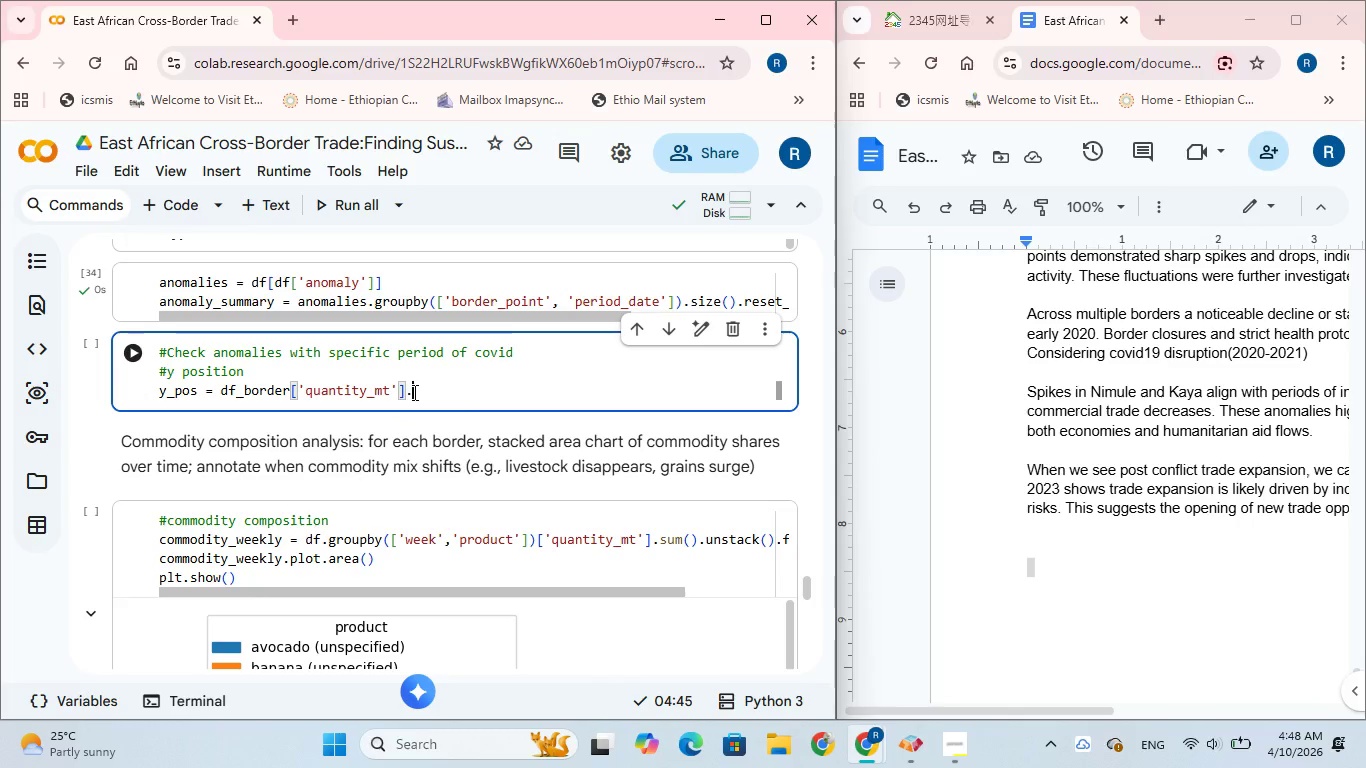 
type(.meian()
 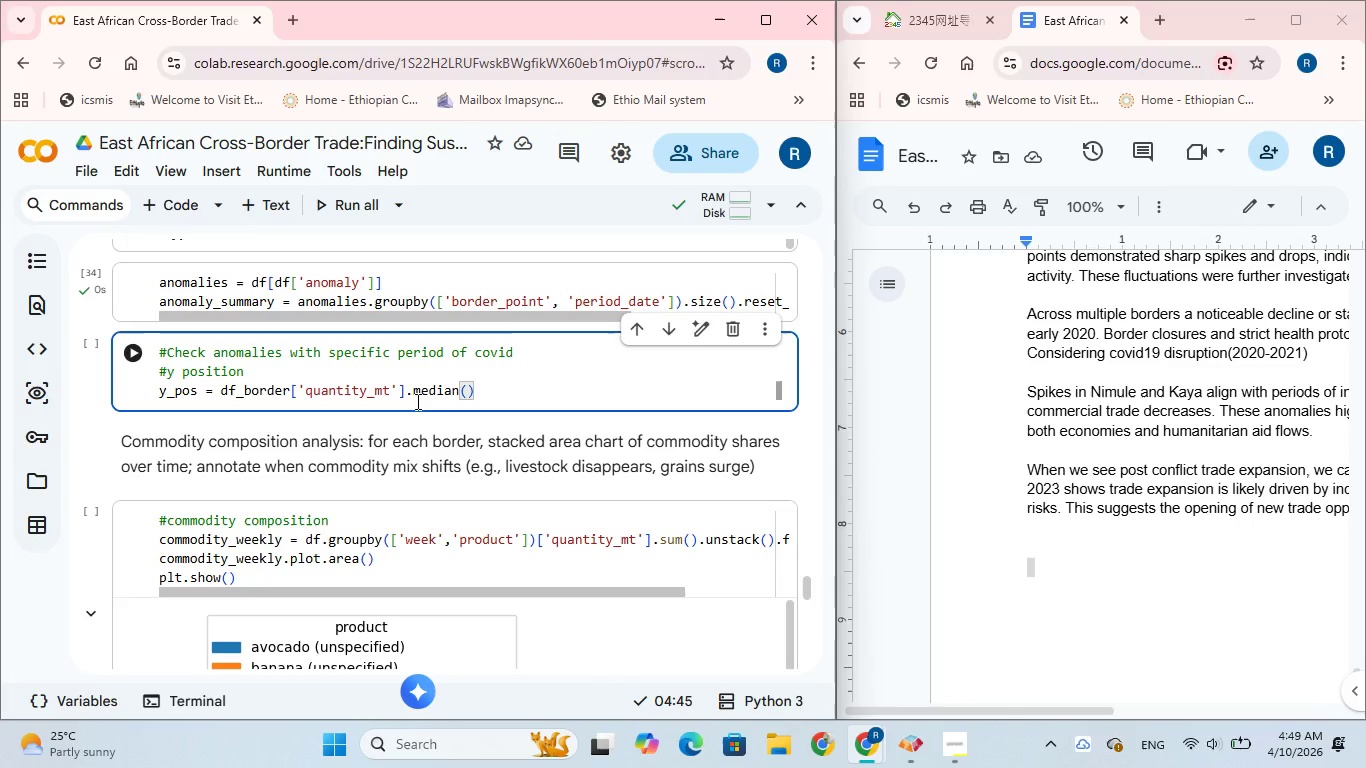 
hold_key(key=D, duration=0.38)
 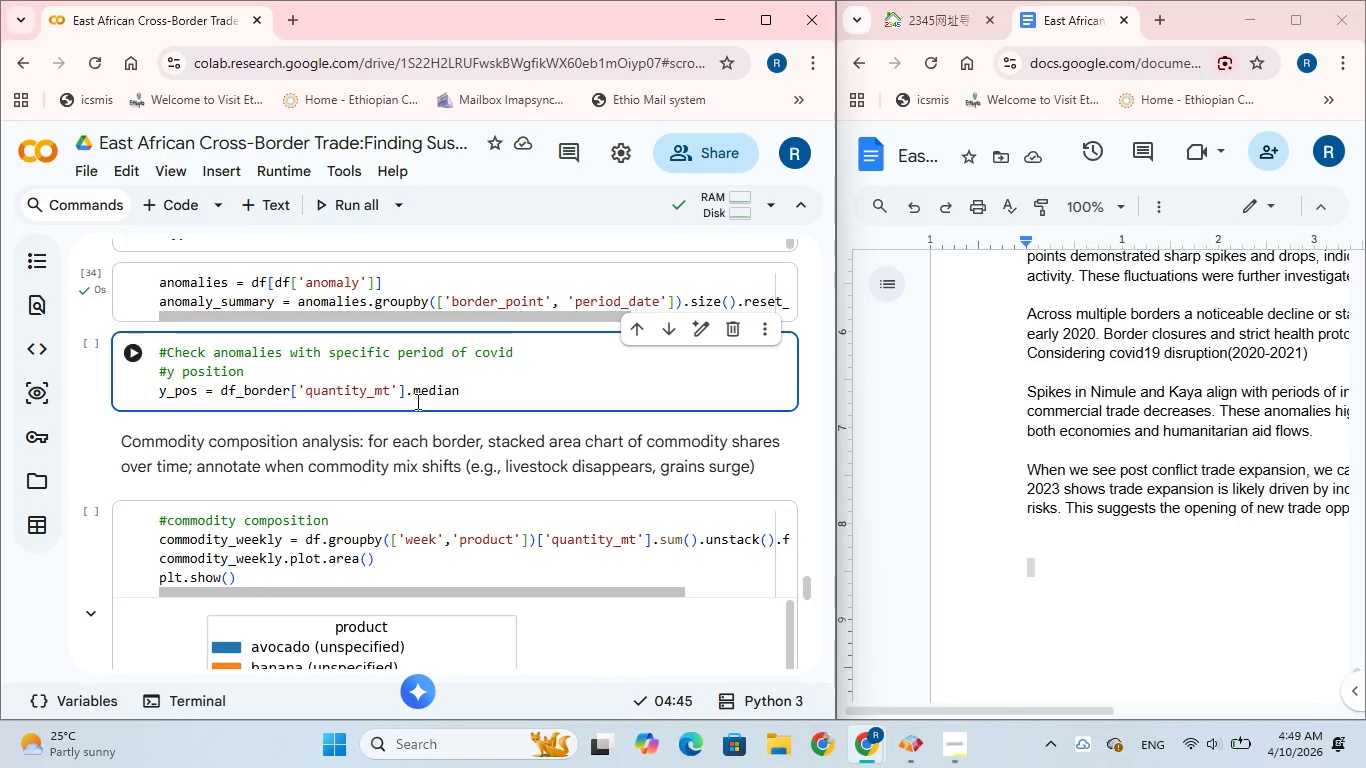 
left_click([503, 394])
 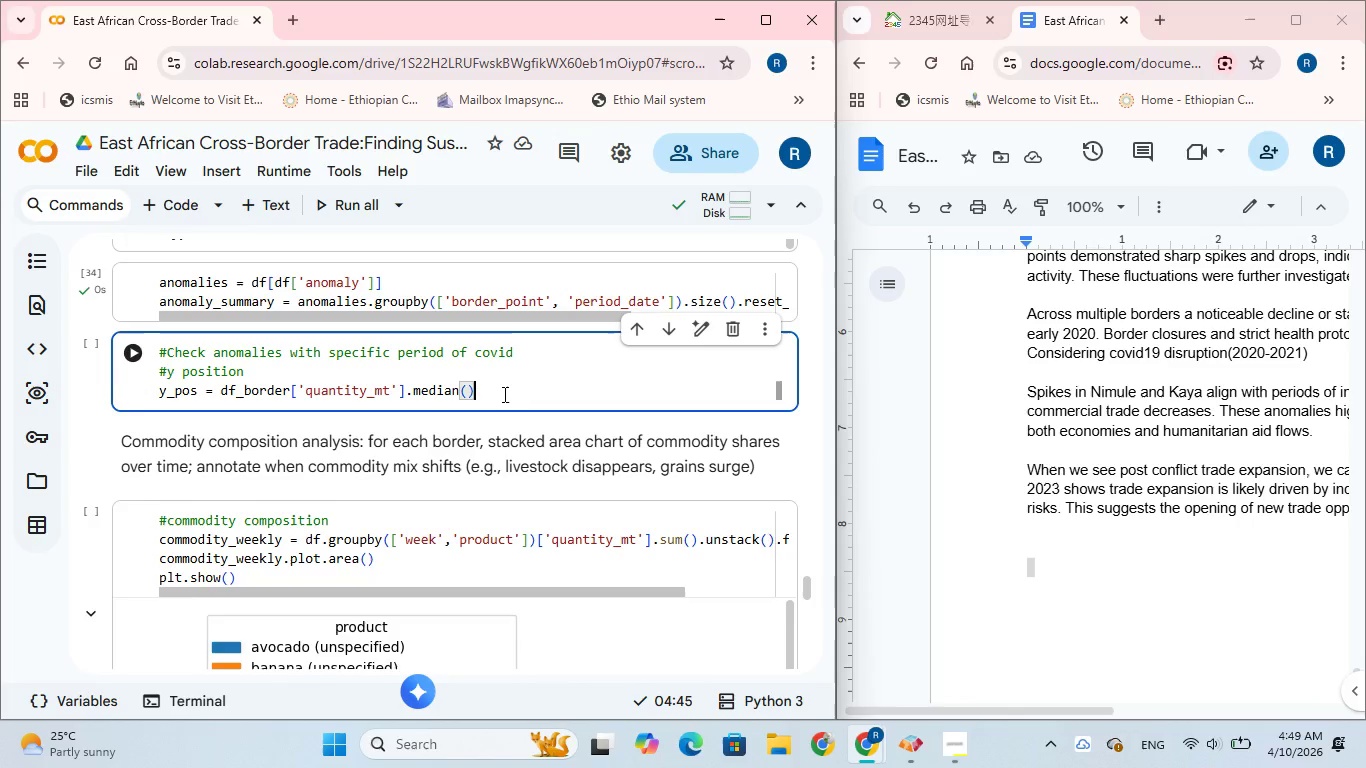 
key(Enter)
 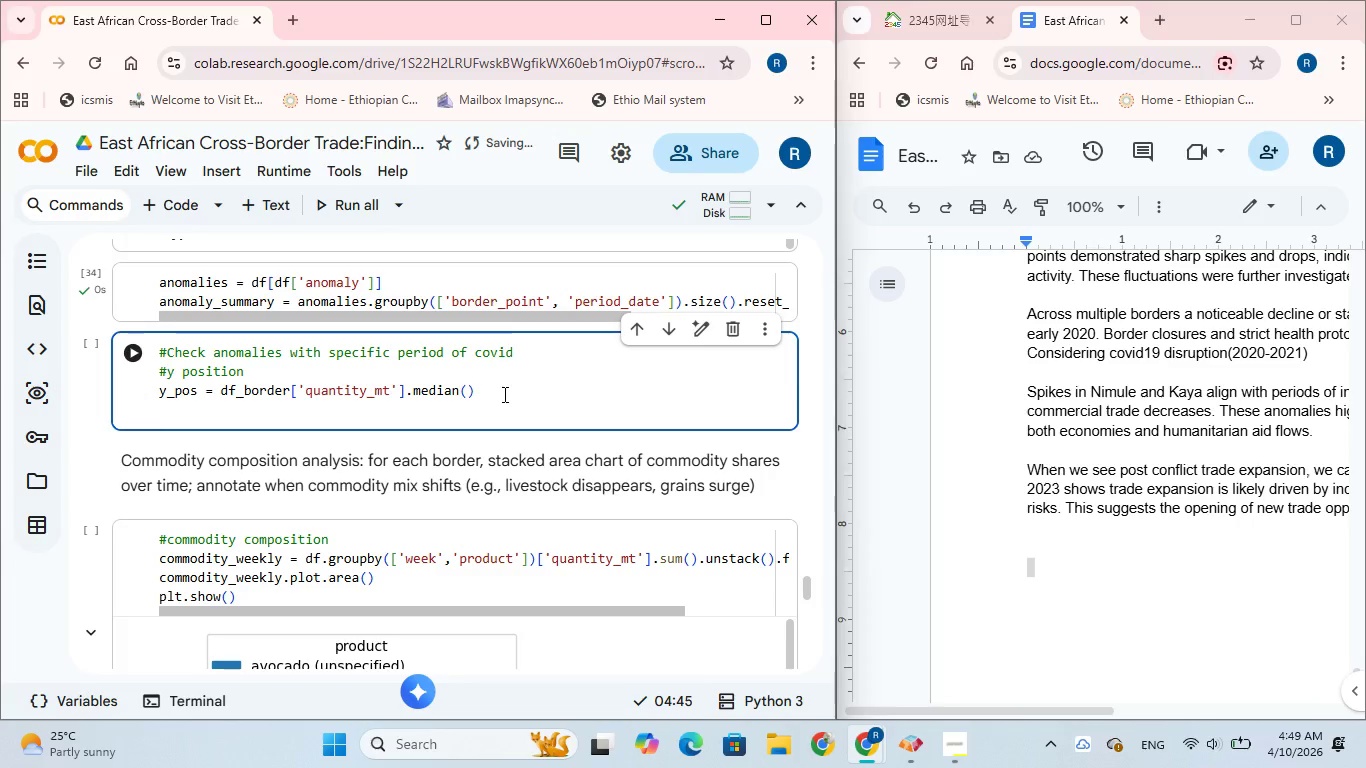 
wait(6.64)
 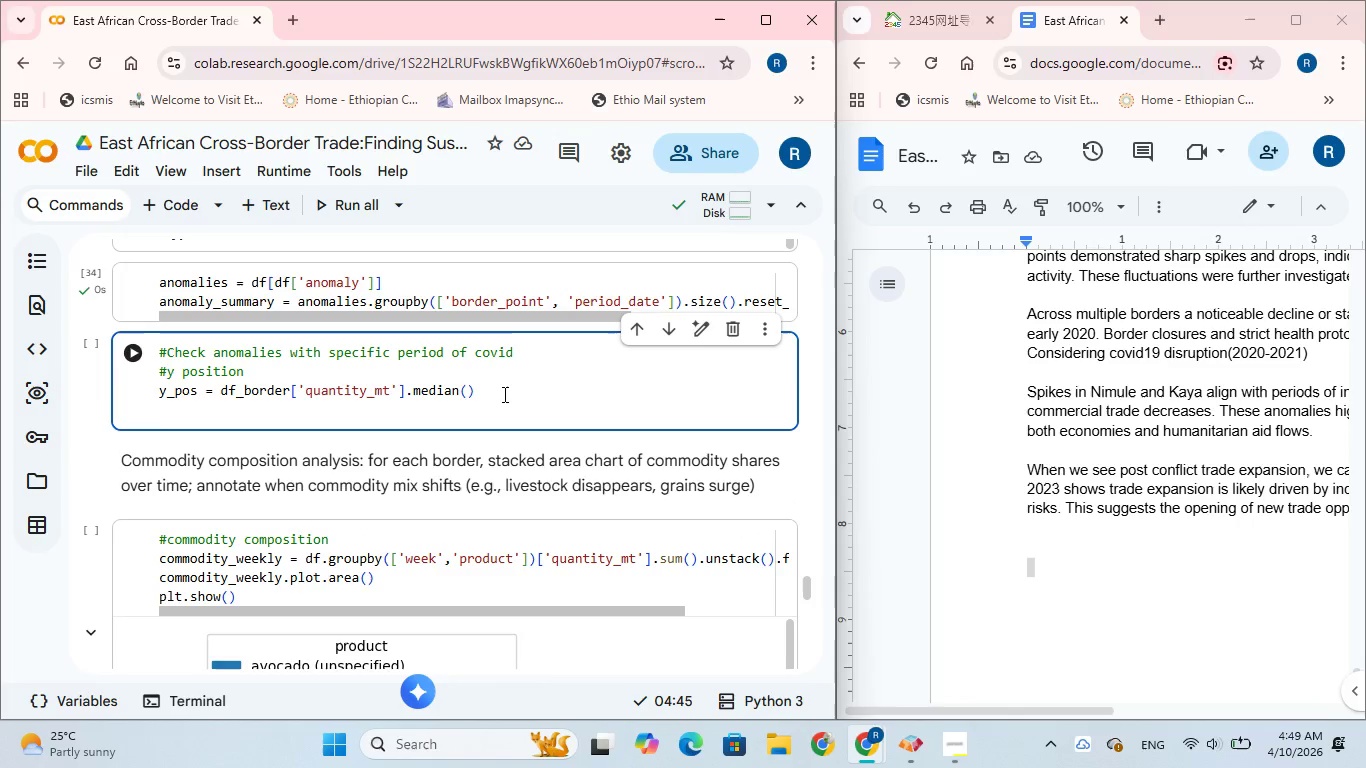 
type(#event lines)
 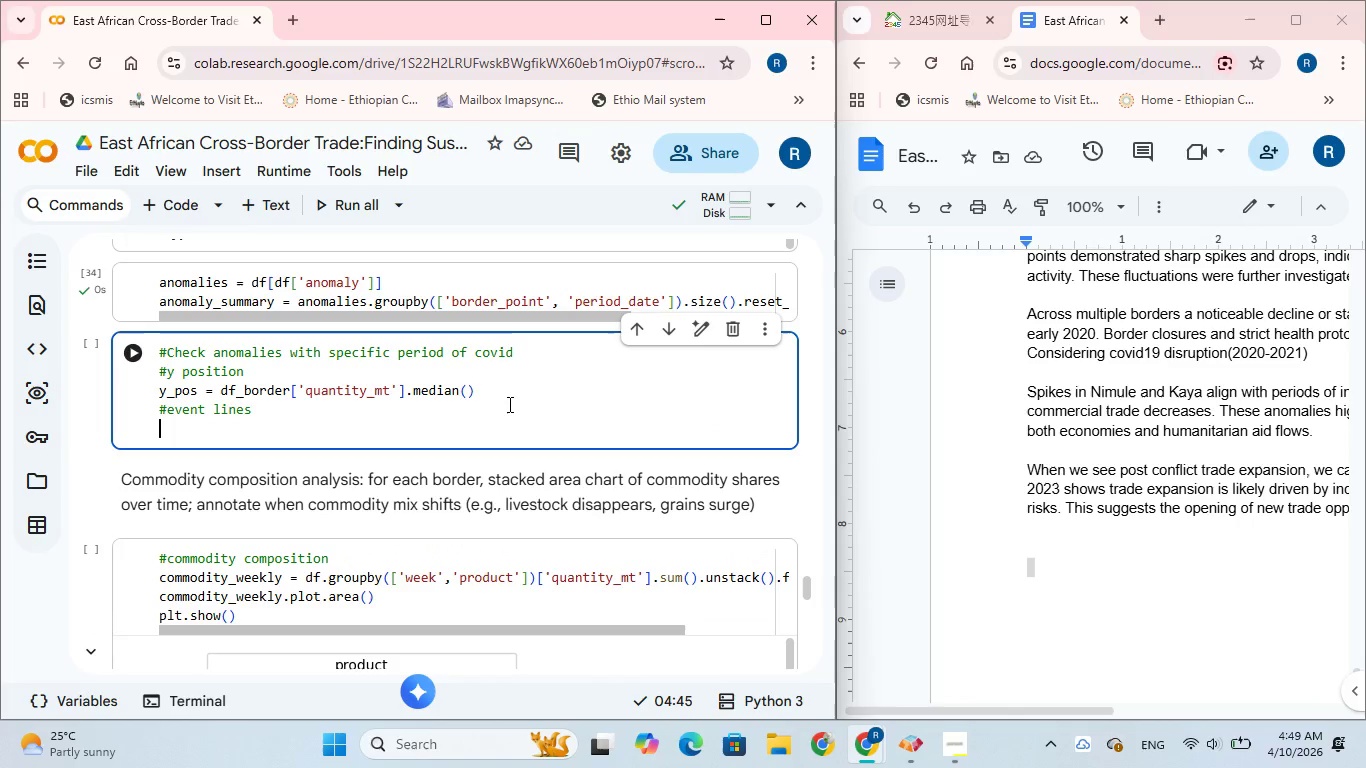 
key(Enter)
 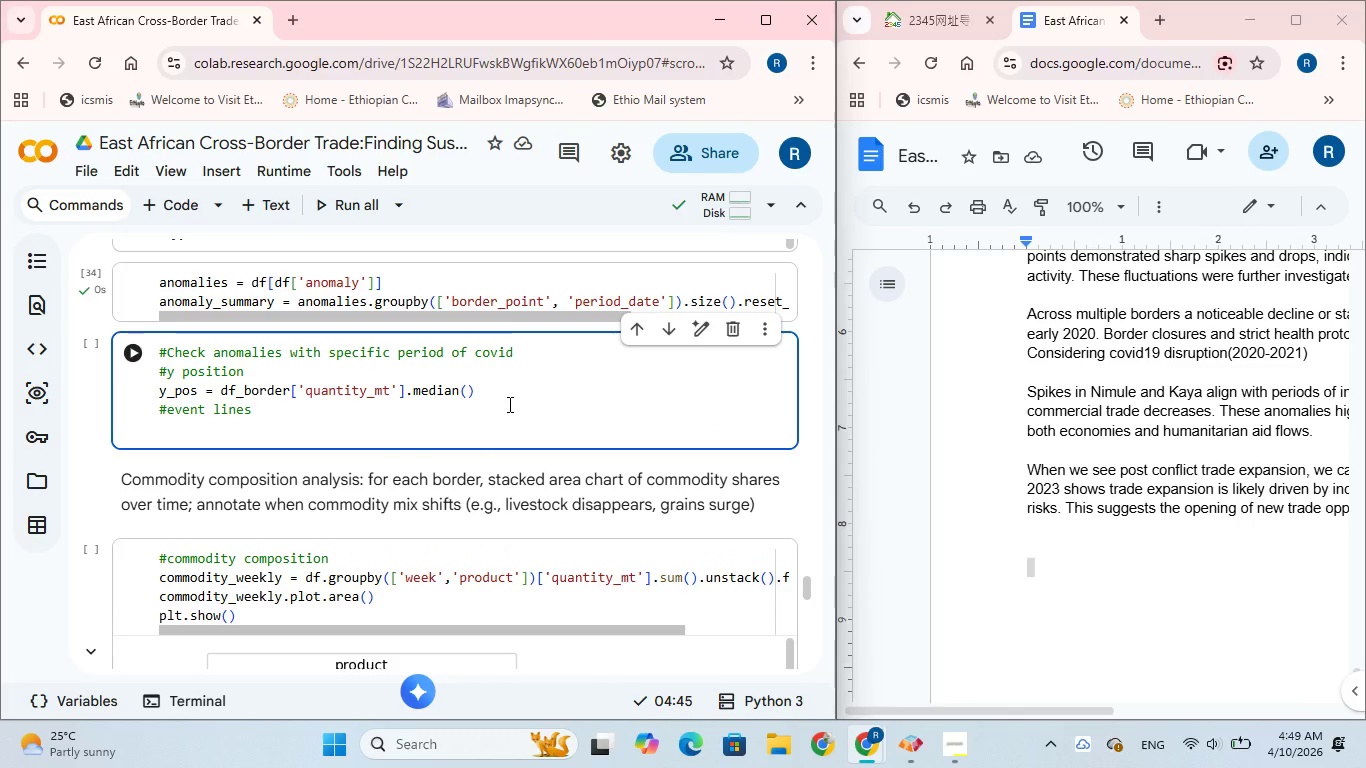 
type(plt.axvline(x.pd)
 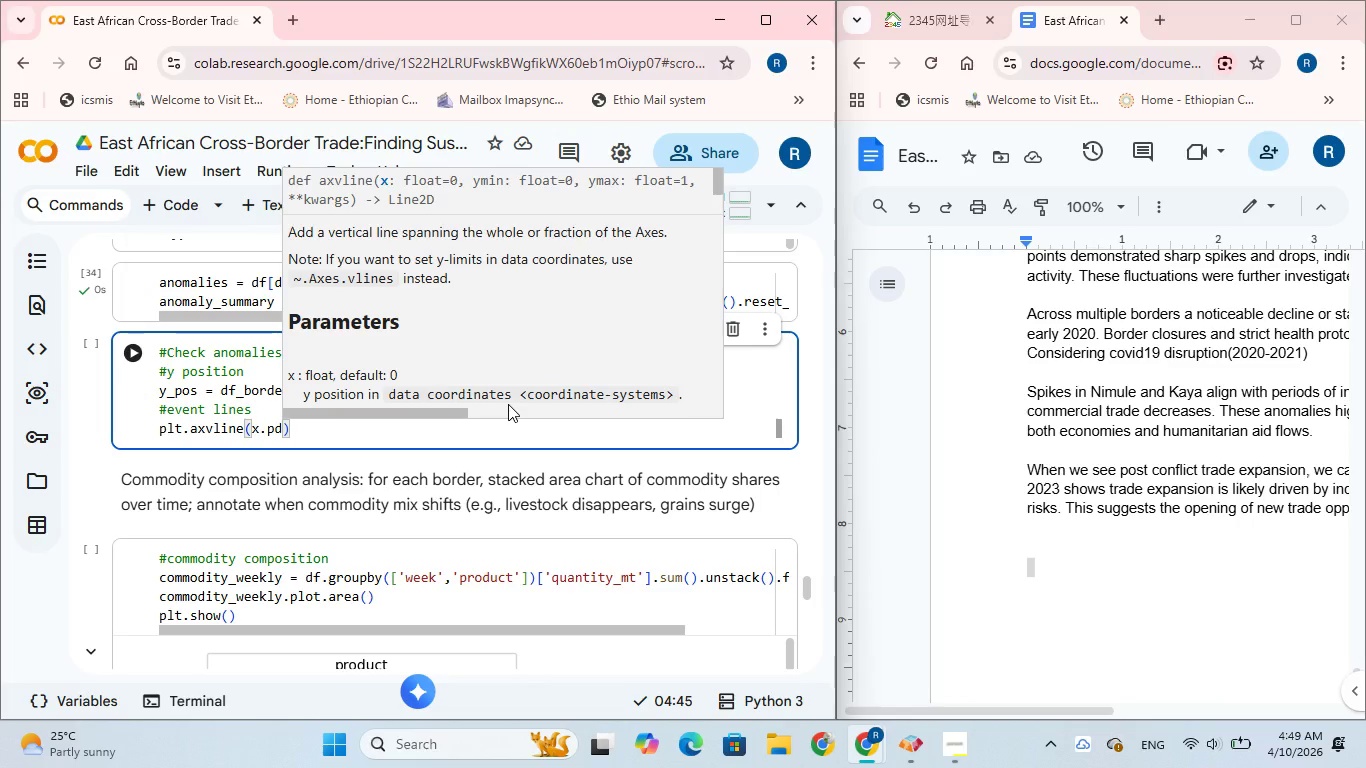 
key(Backspace)
key(Backspace)
key(Backspace)
type(=pd)
 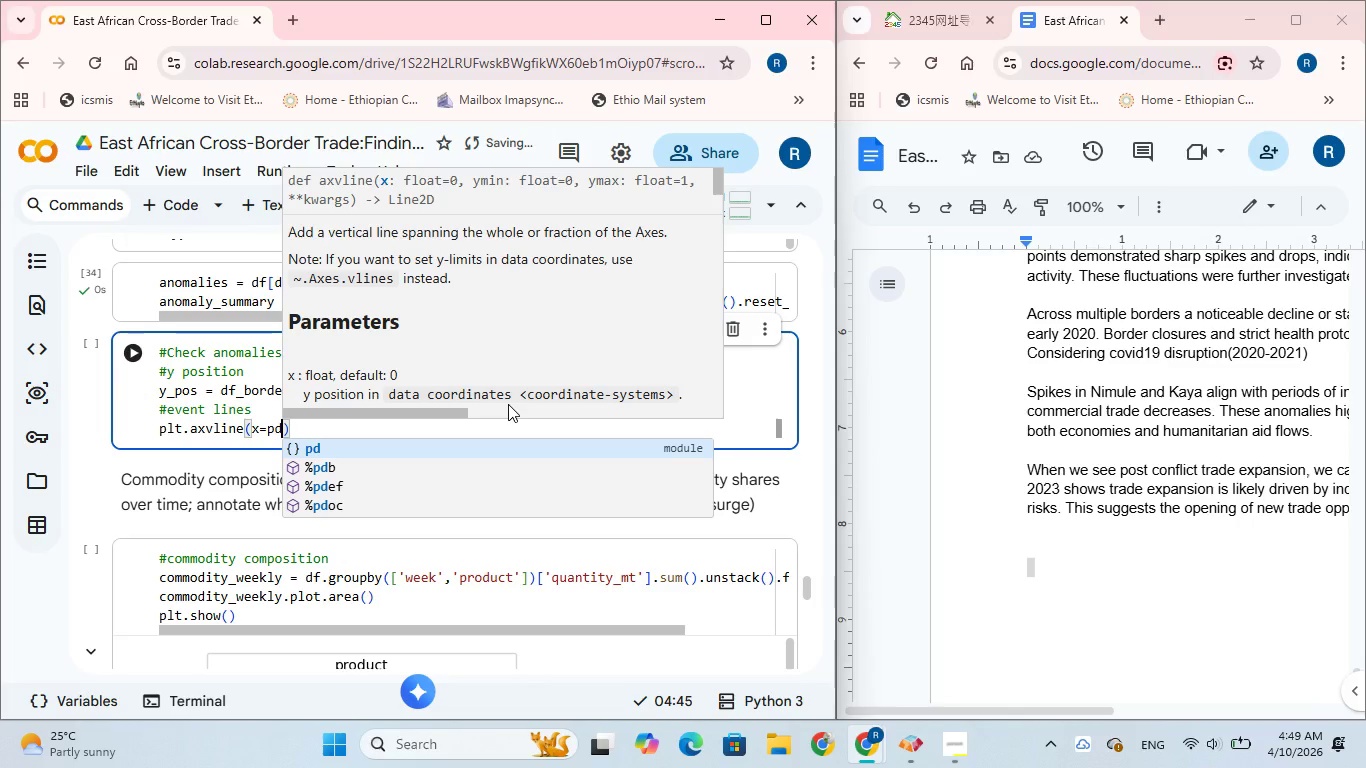 
wait(5.09)
 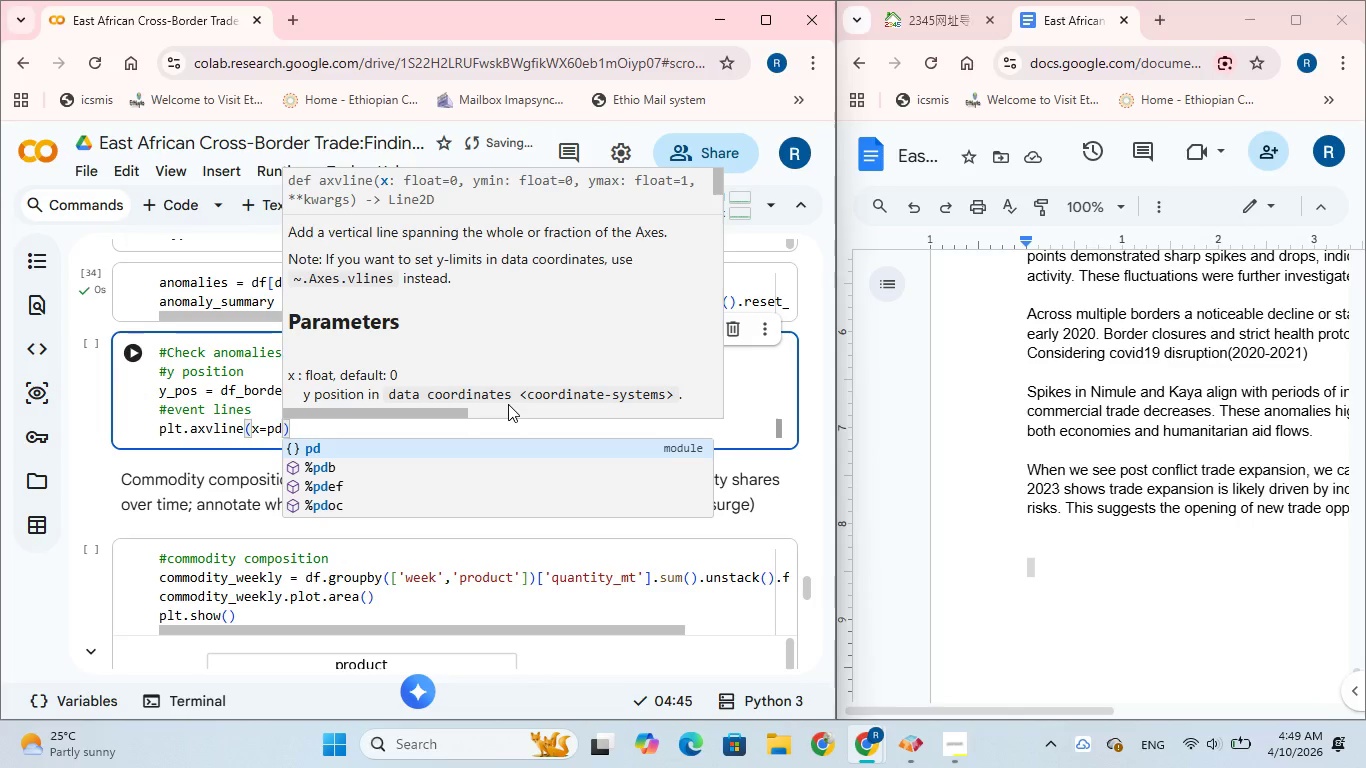 
type(.to)
 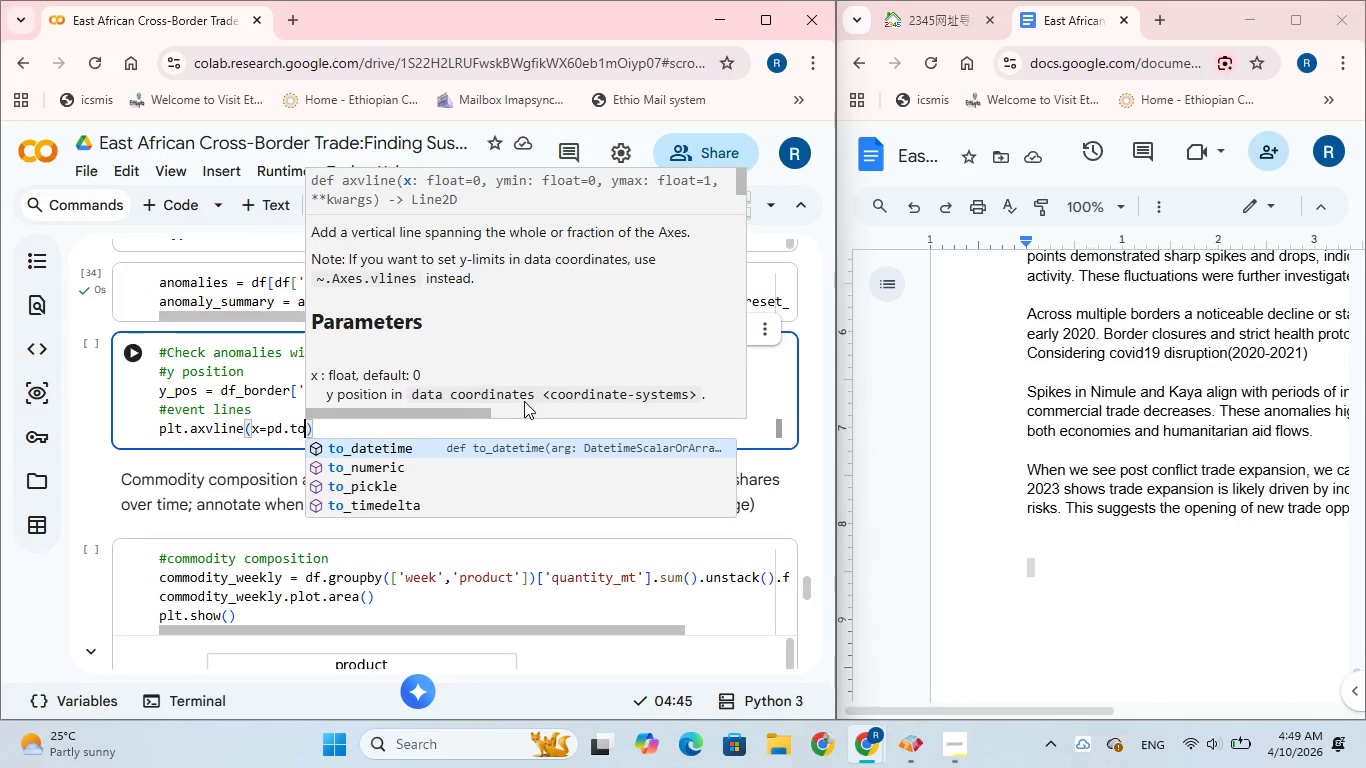 
left_click([420, 444])
 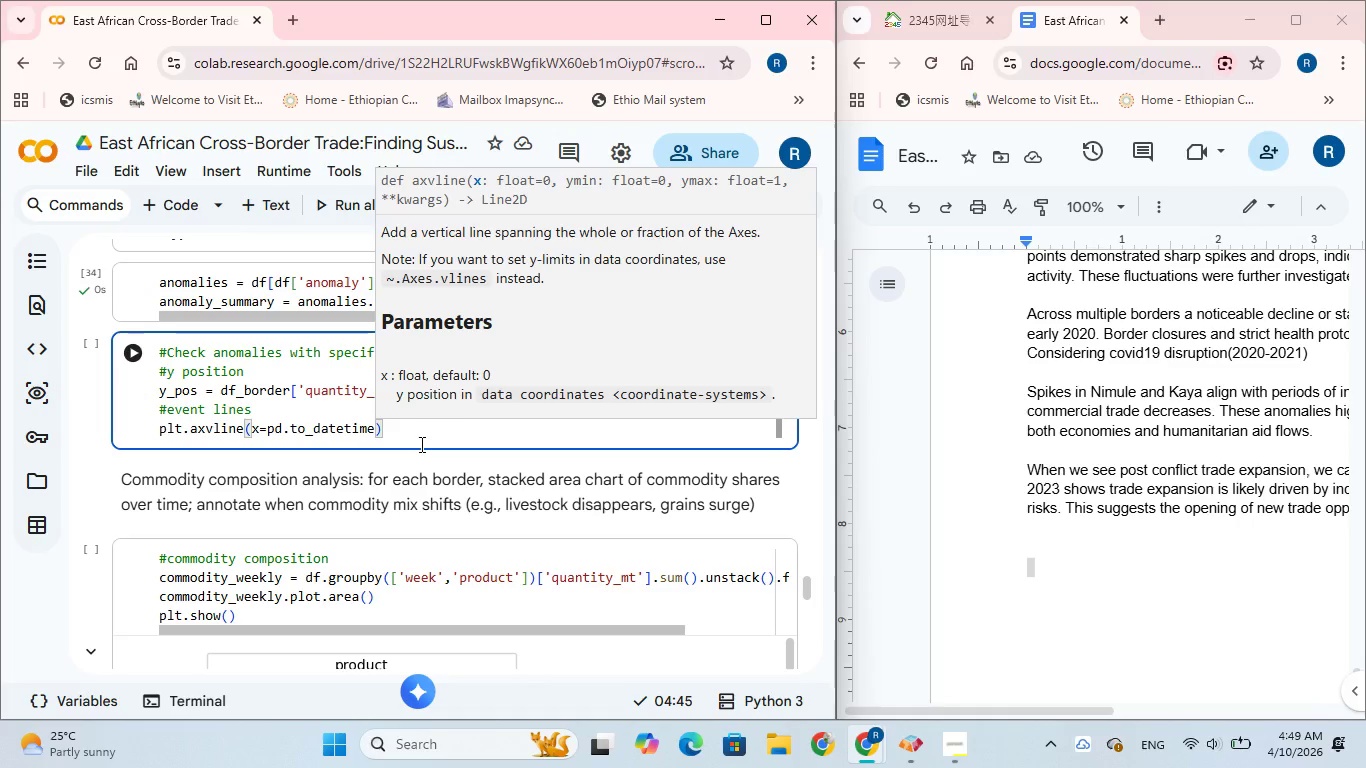 
key(Shift+9)
 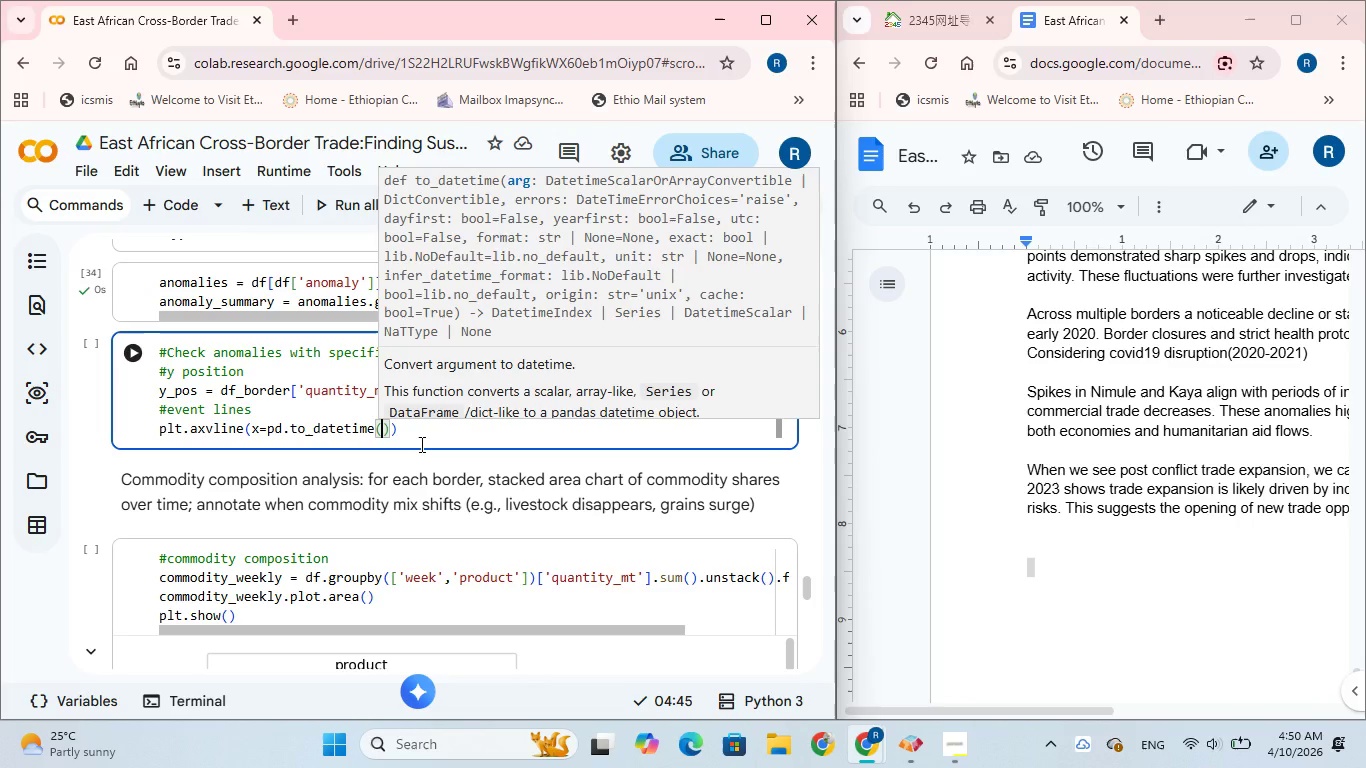 
wait(5.38)
 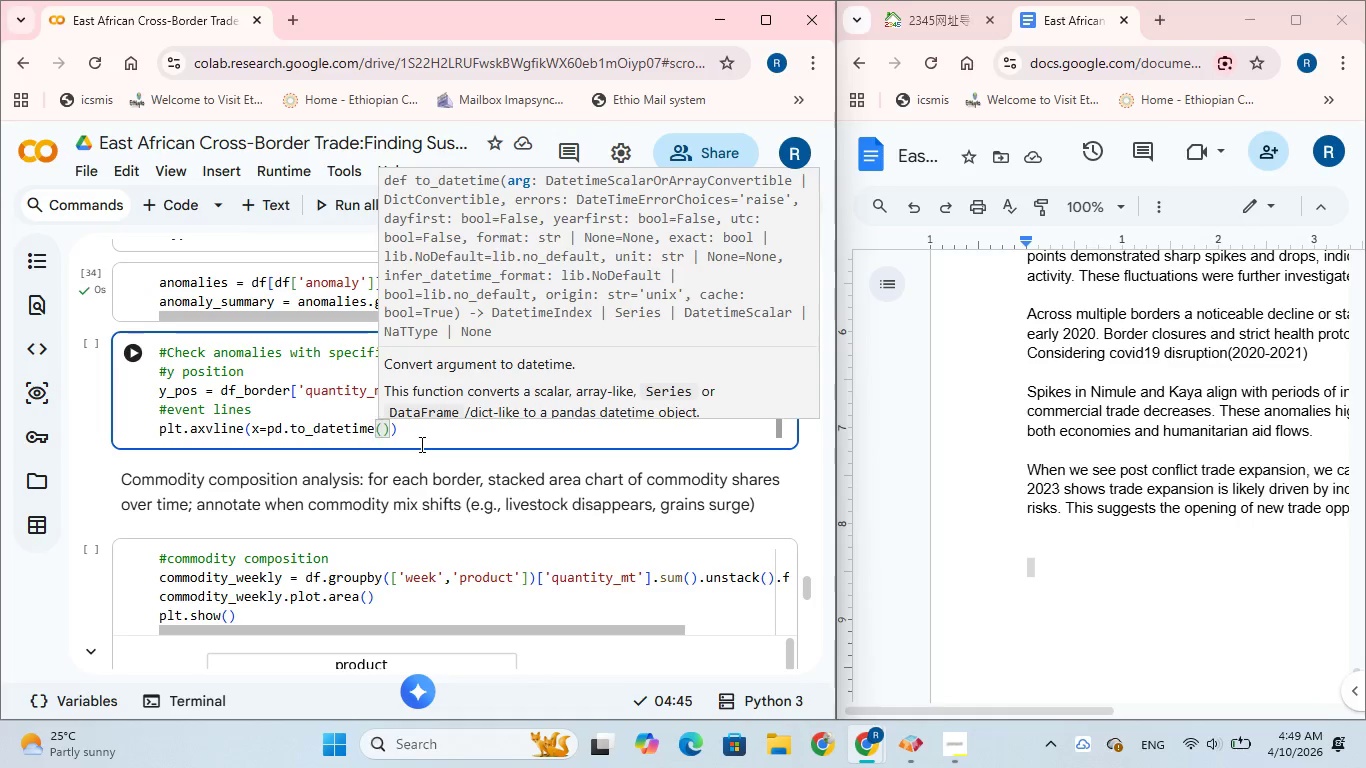 
type('2020-03-01)
 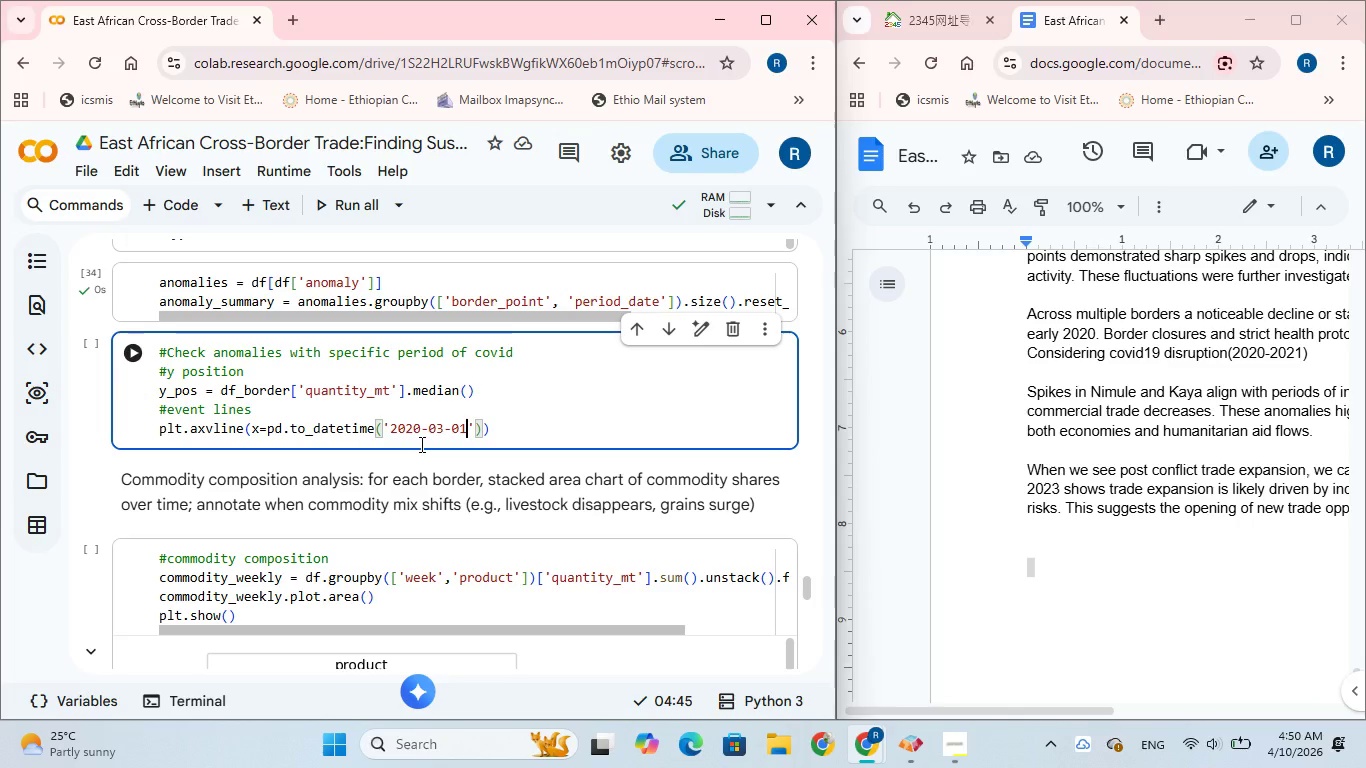 
wait(5.56)
 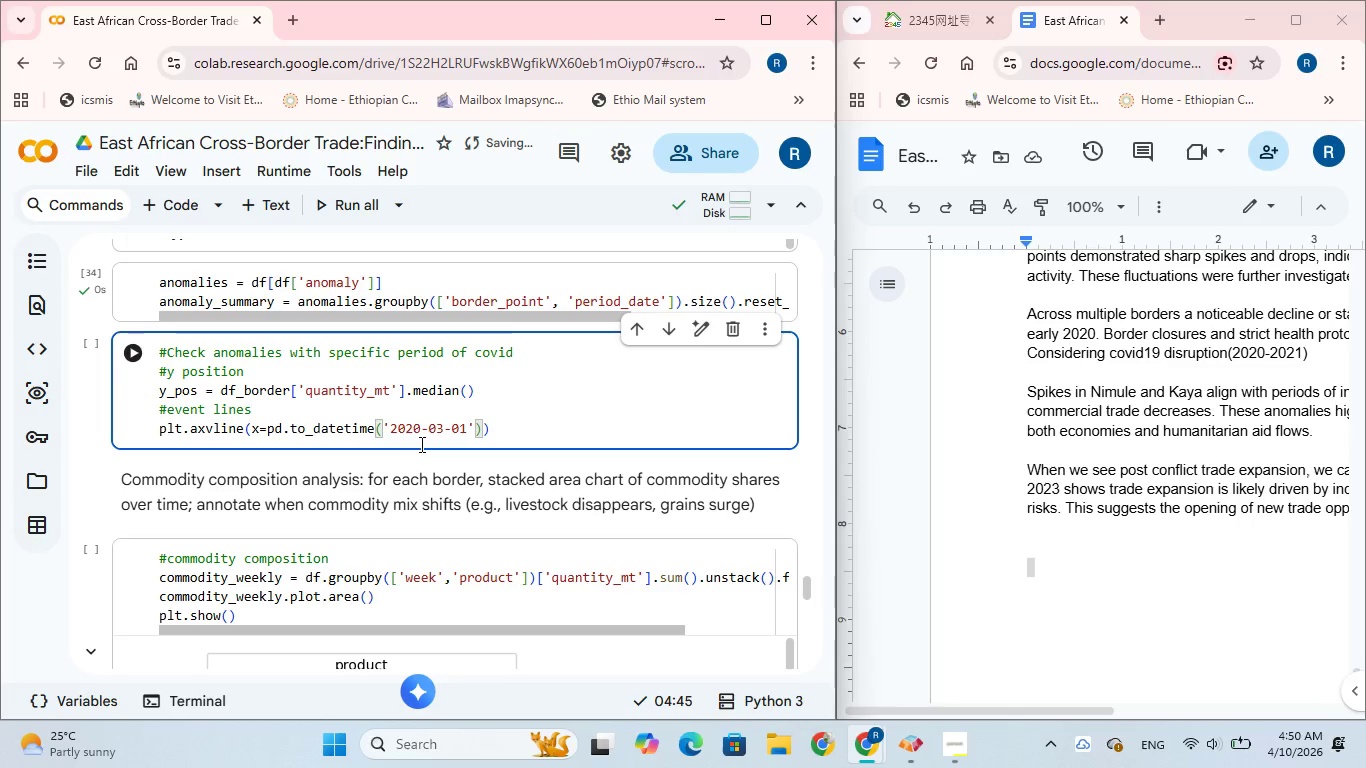 
key(ArrowRight)
 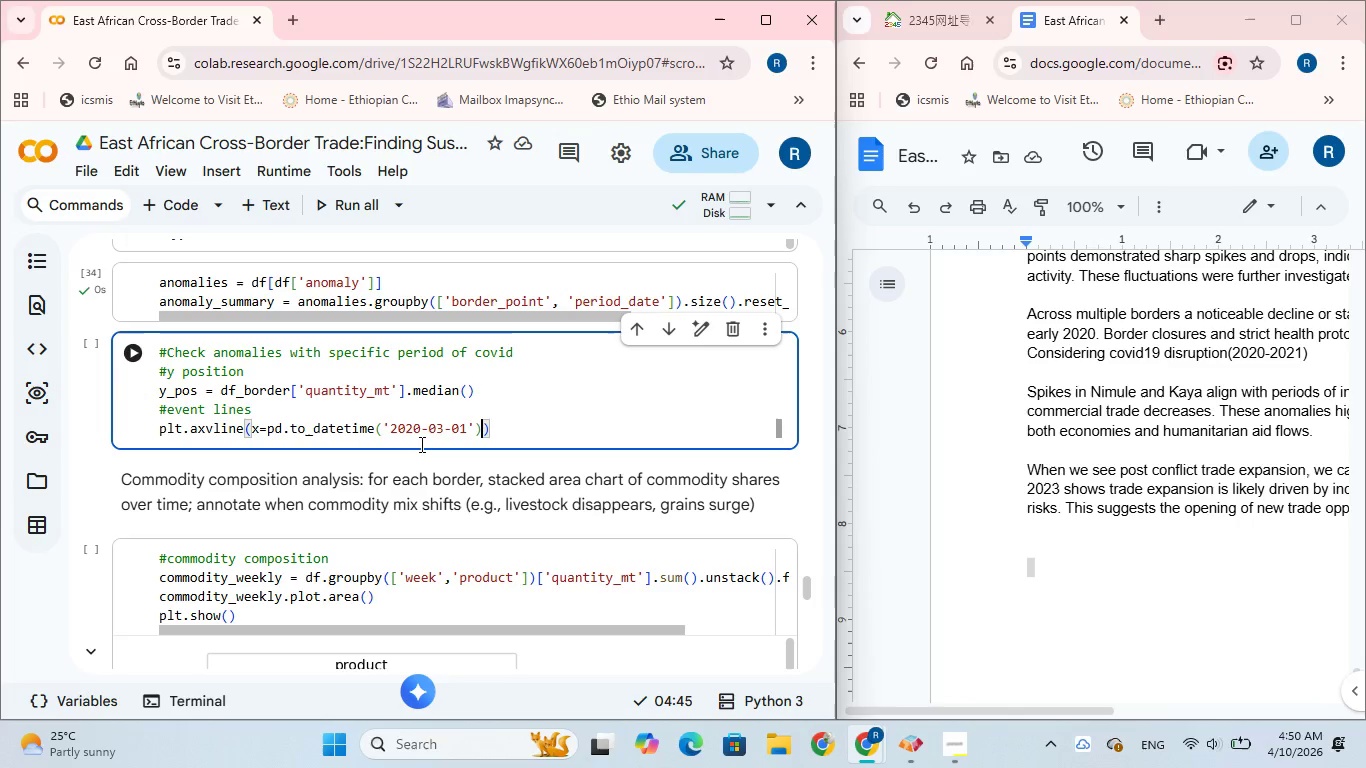 
key(ArrowRight)
 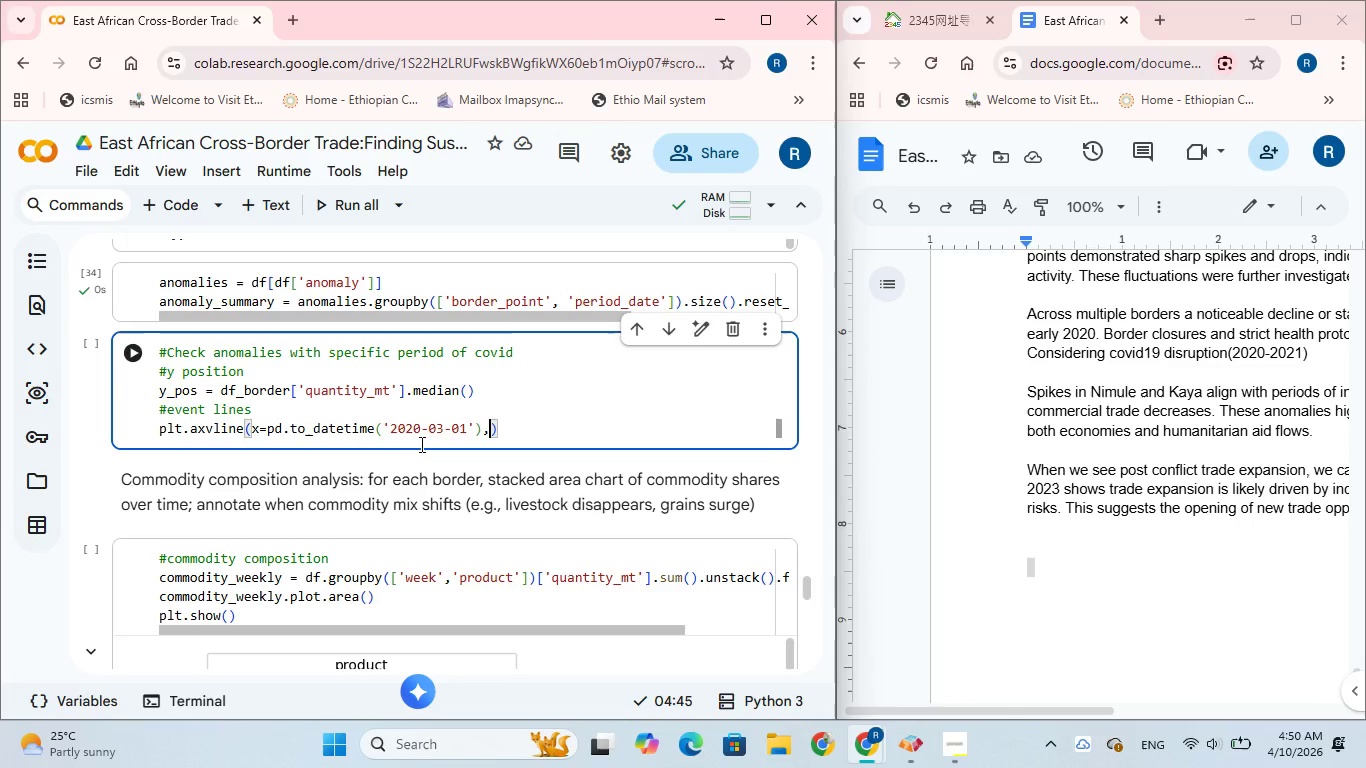 
type(, linestyle)
 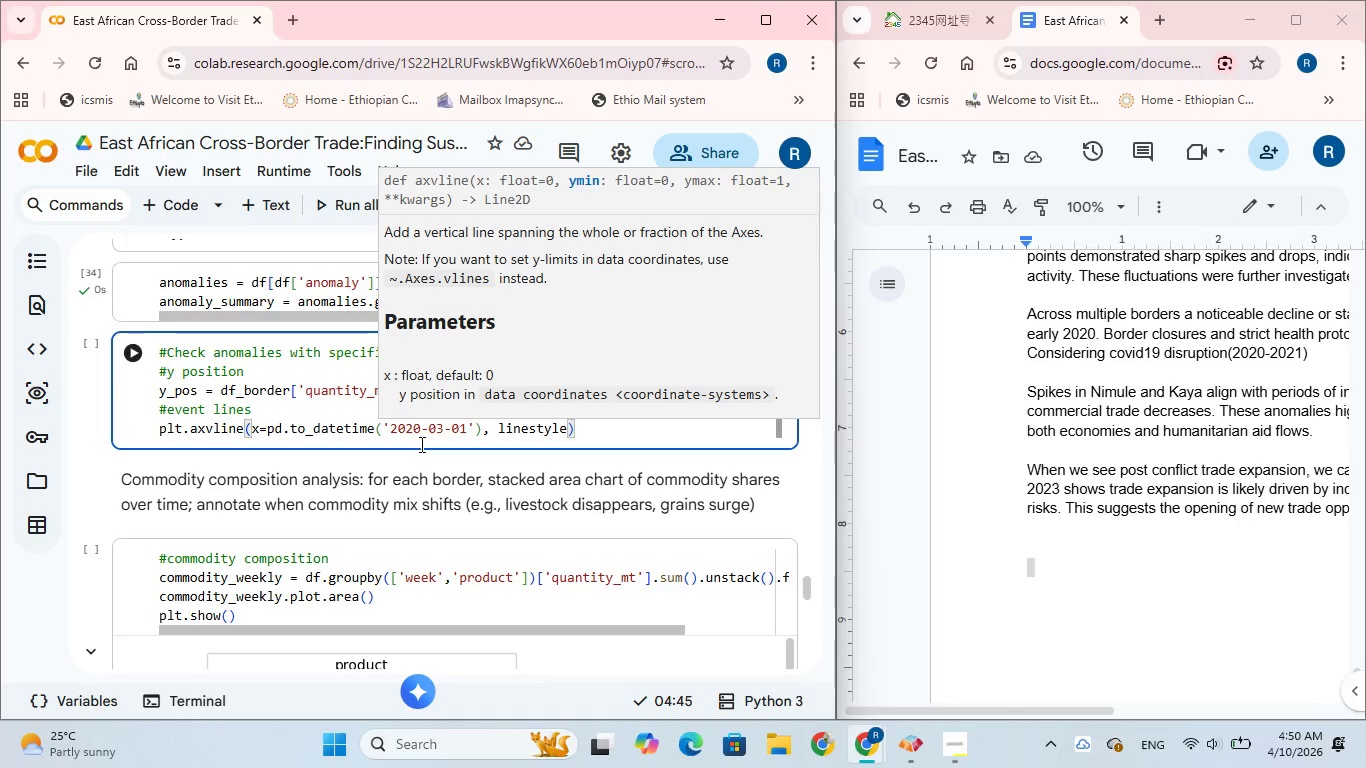 
key(Equal)
 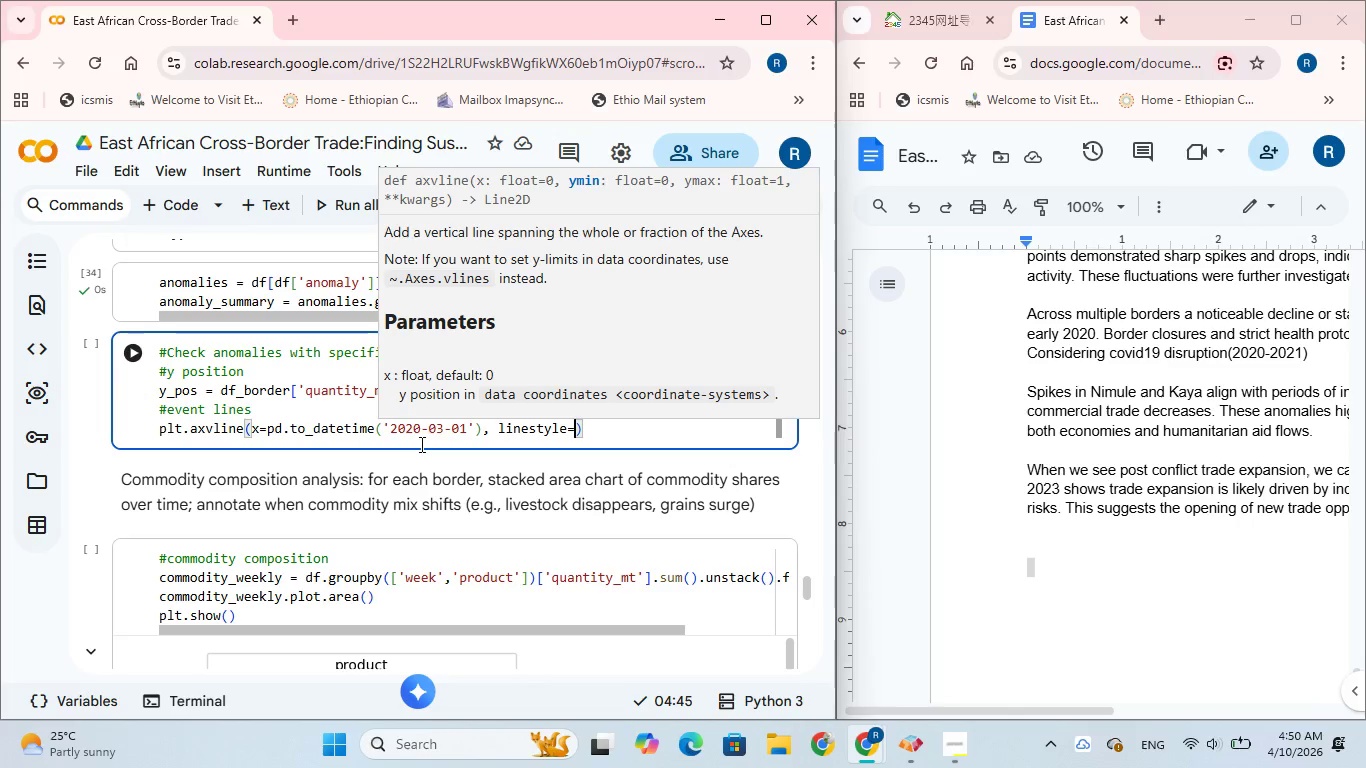 
key(Quote)
 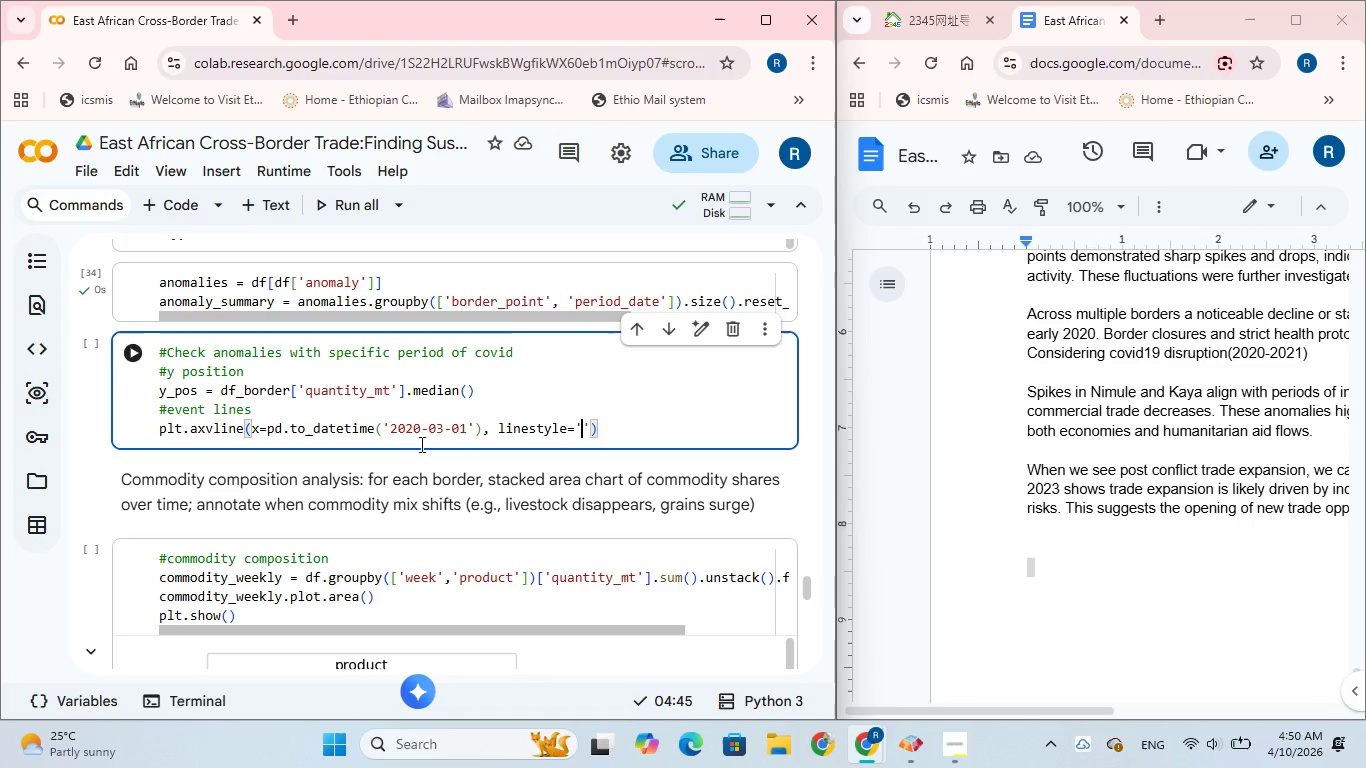 
key(Minus)
 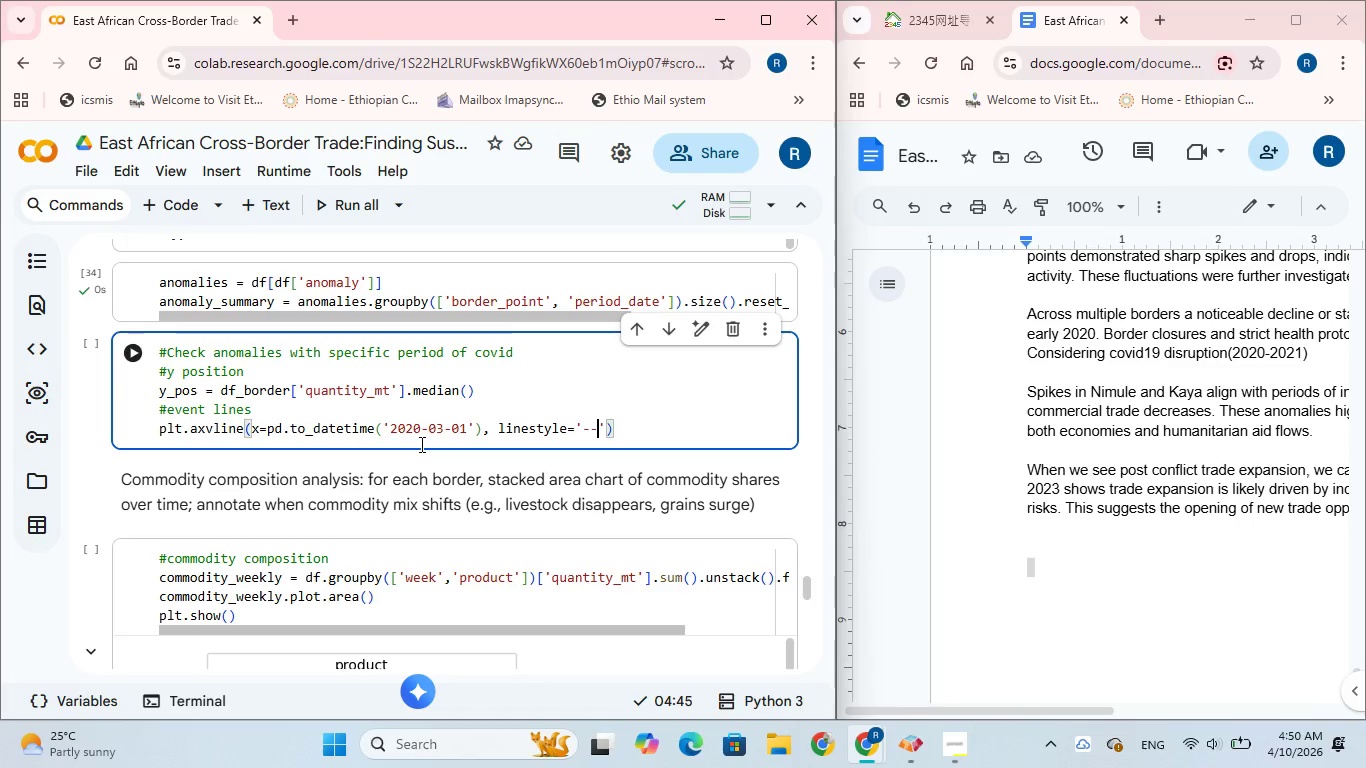 
key(Minus)
 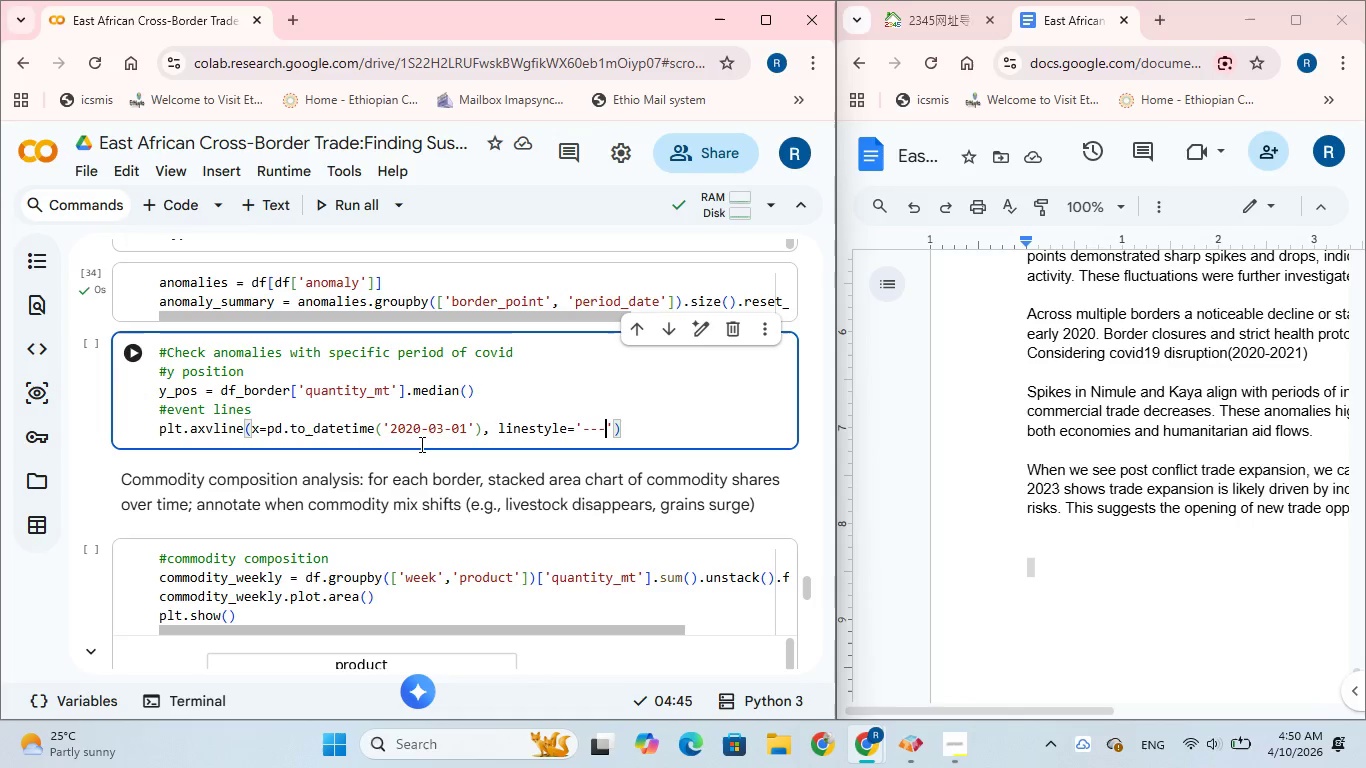 
key(Minus)
 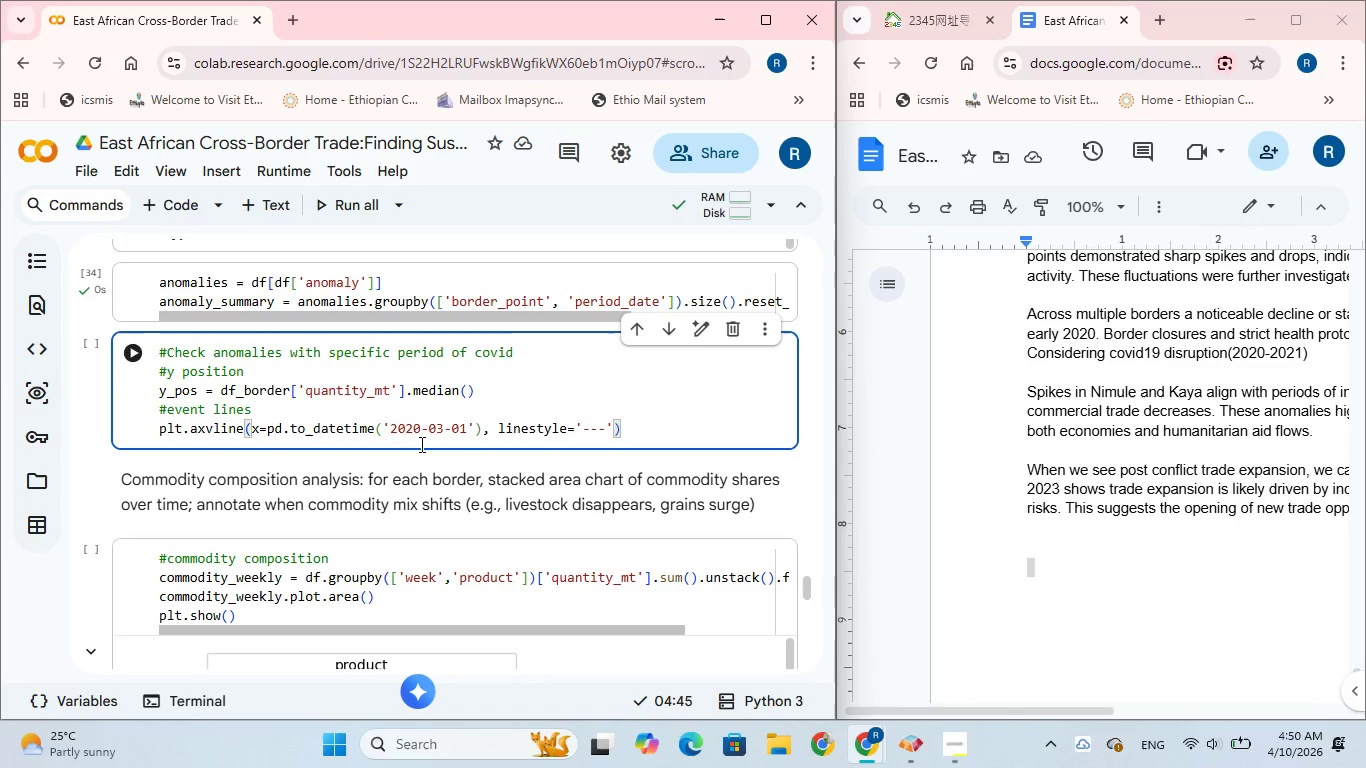 
key(Backspace)
 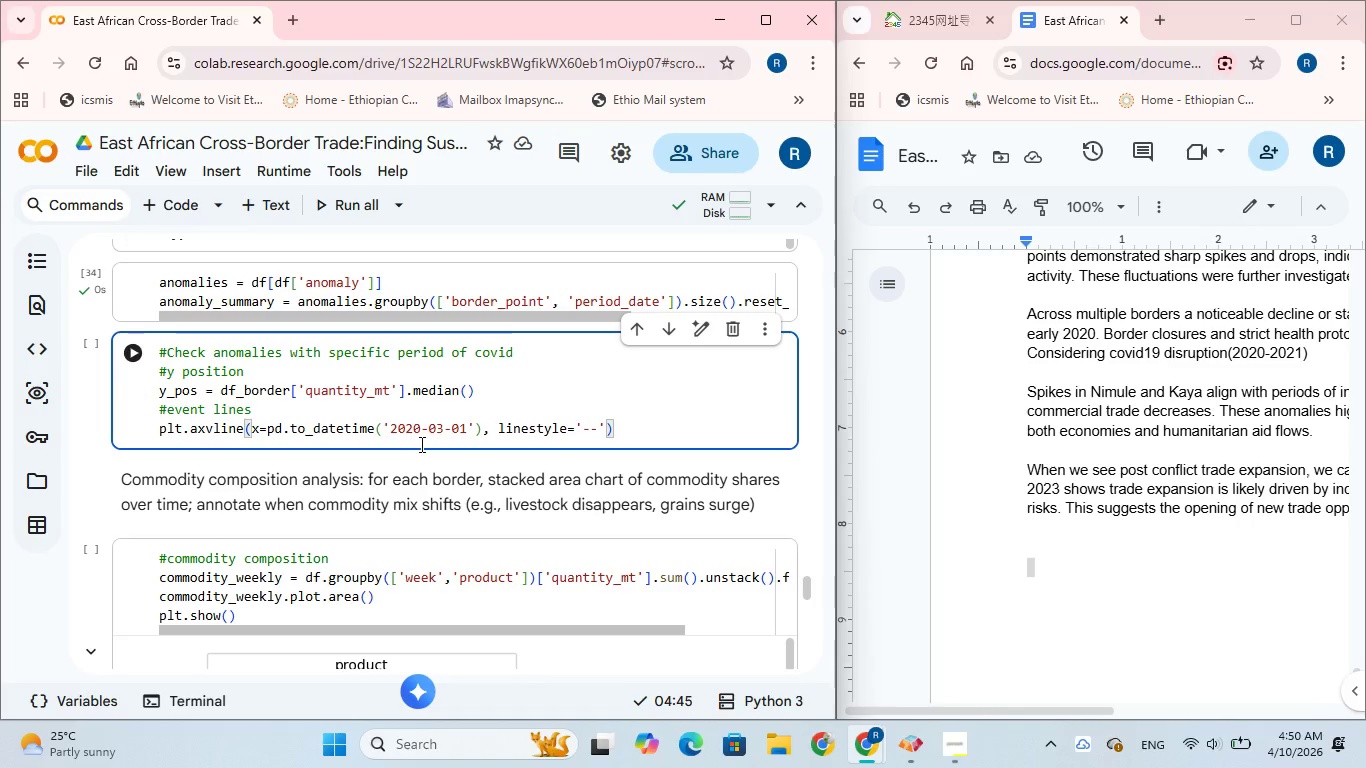 
key(ArrowRight)
 